 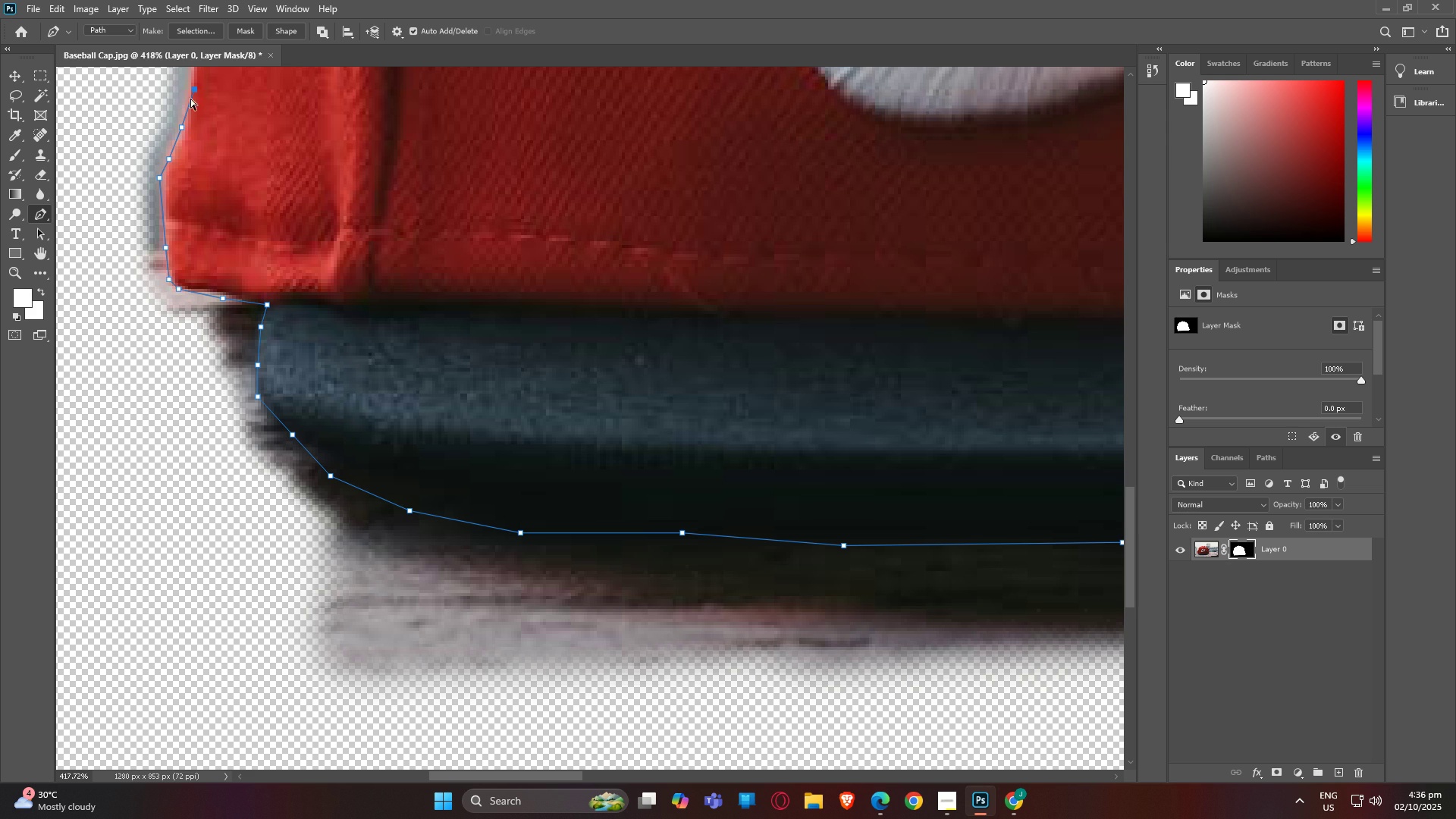 
key(Control+Z)
 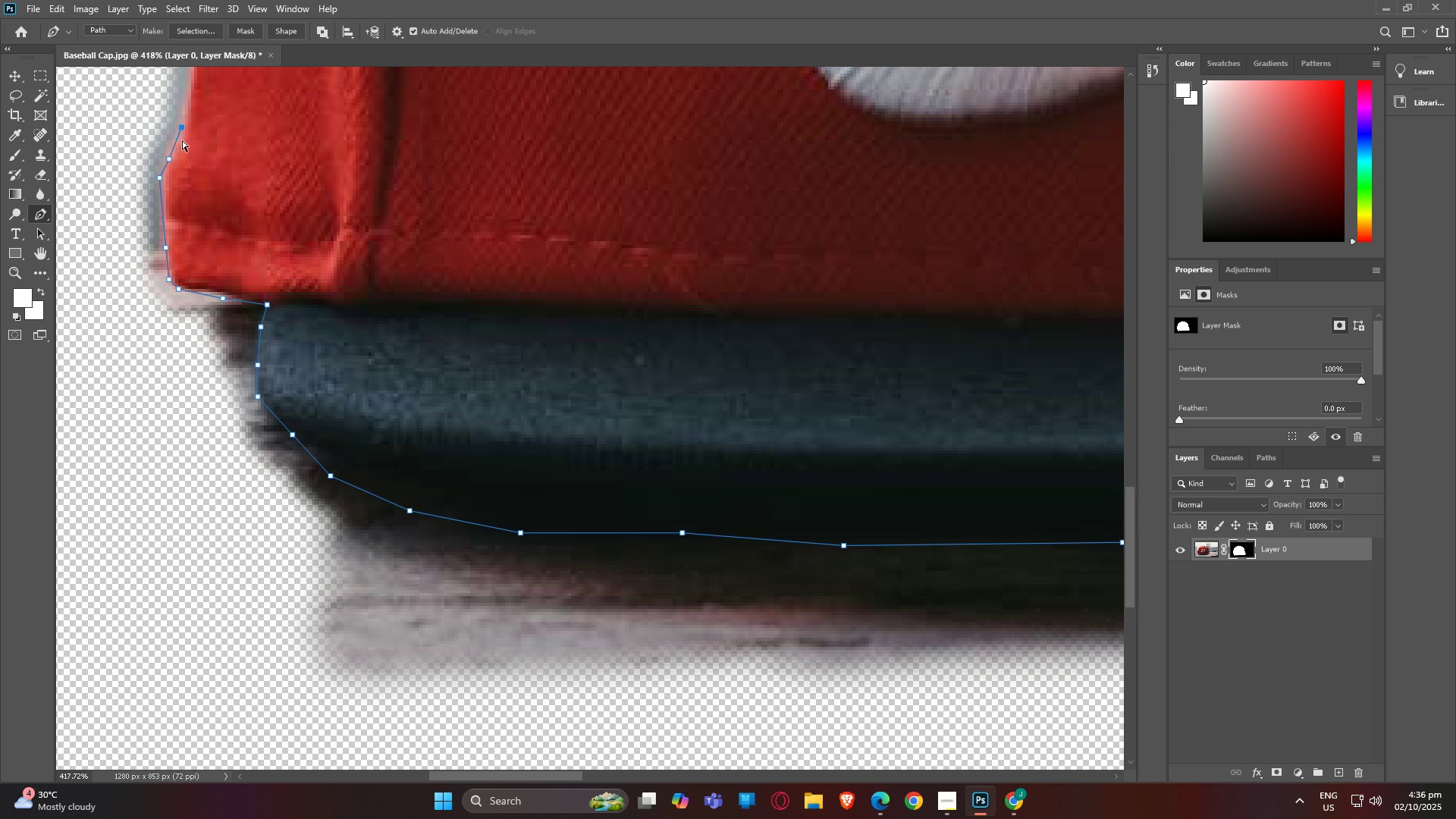 
key(Control+Z)
 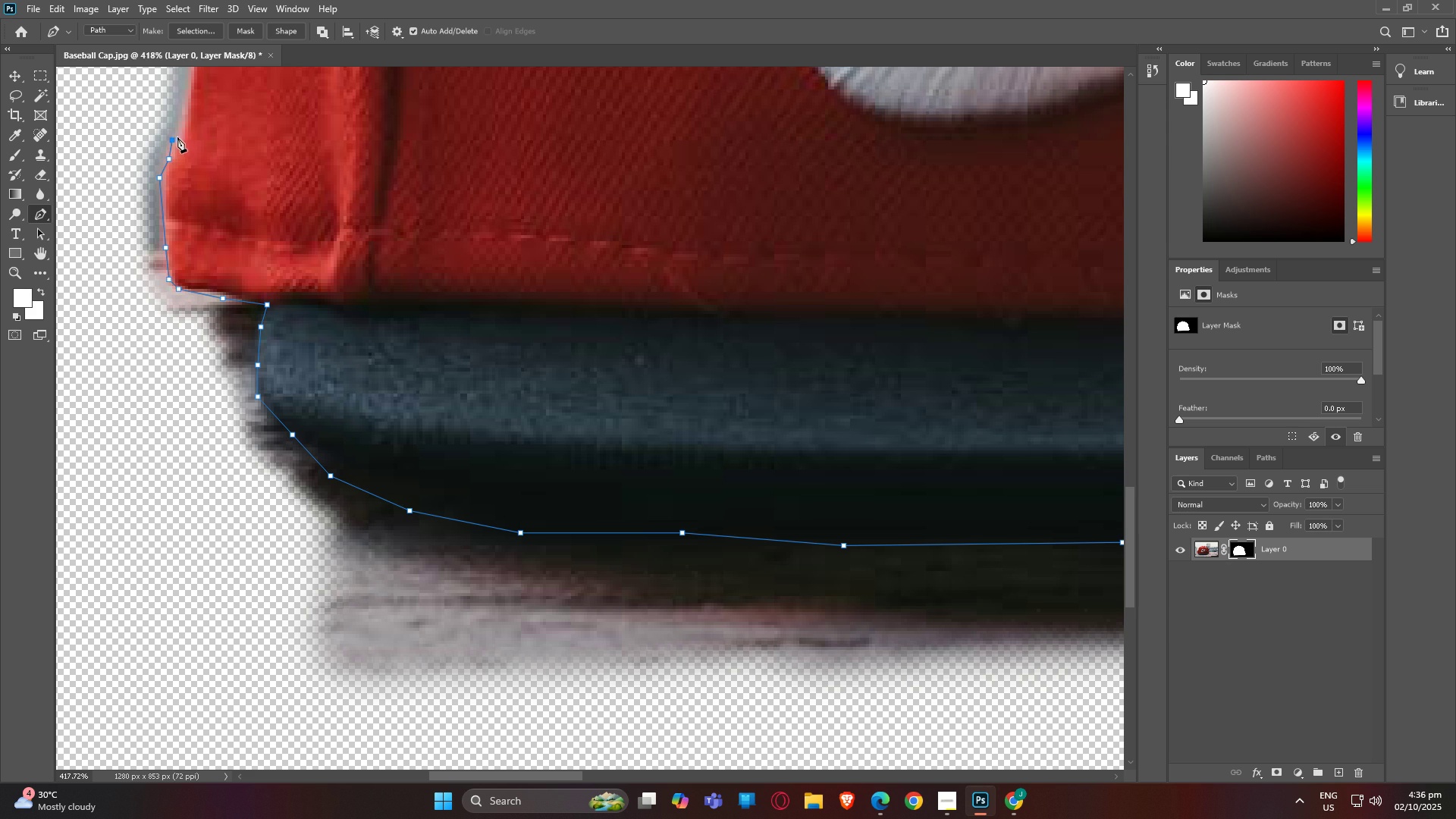 
left_click([183, 136])
 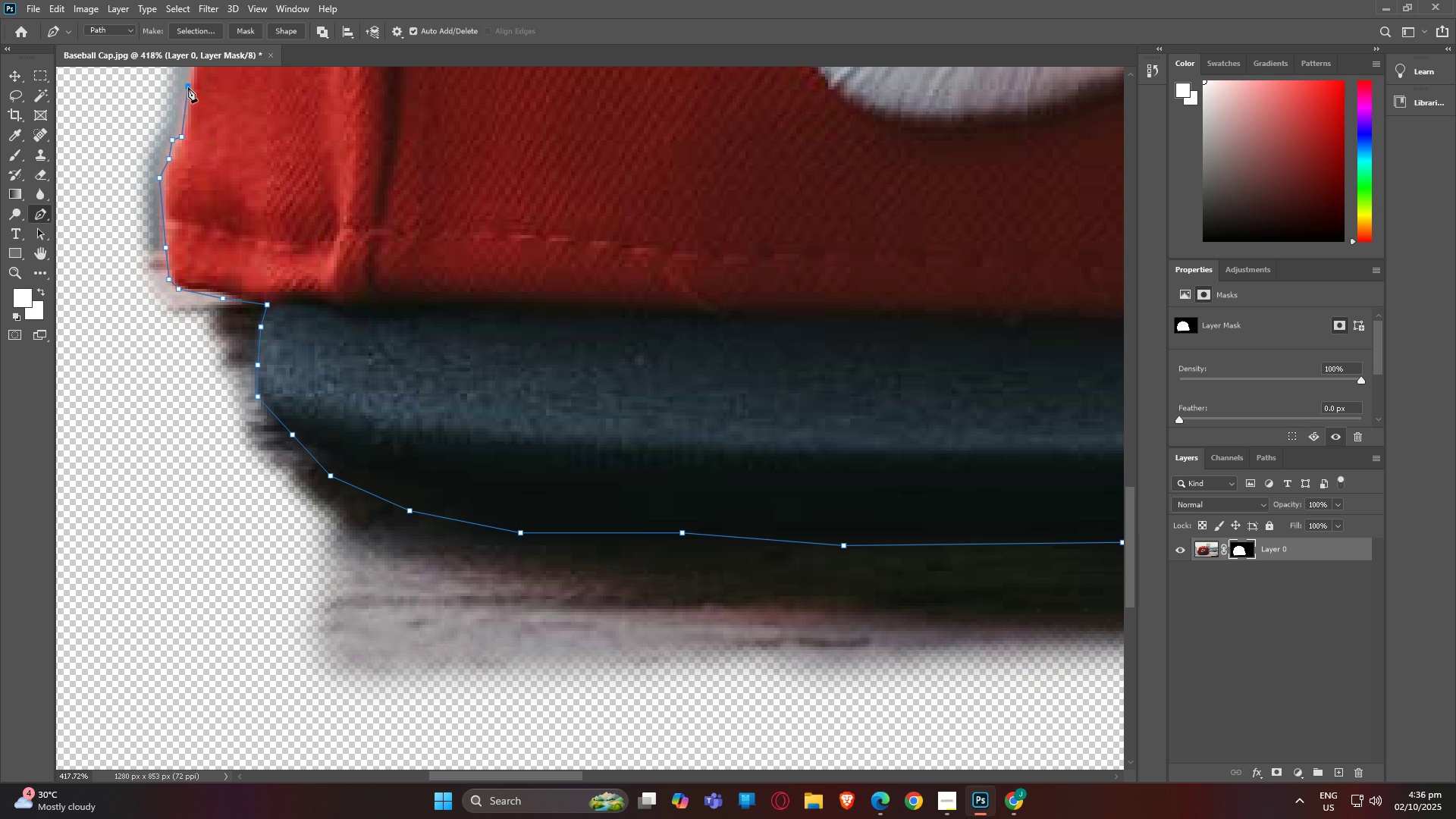 
left_click([188, 87])
 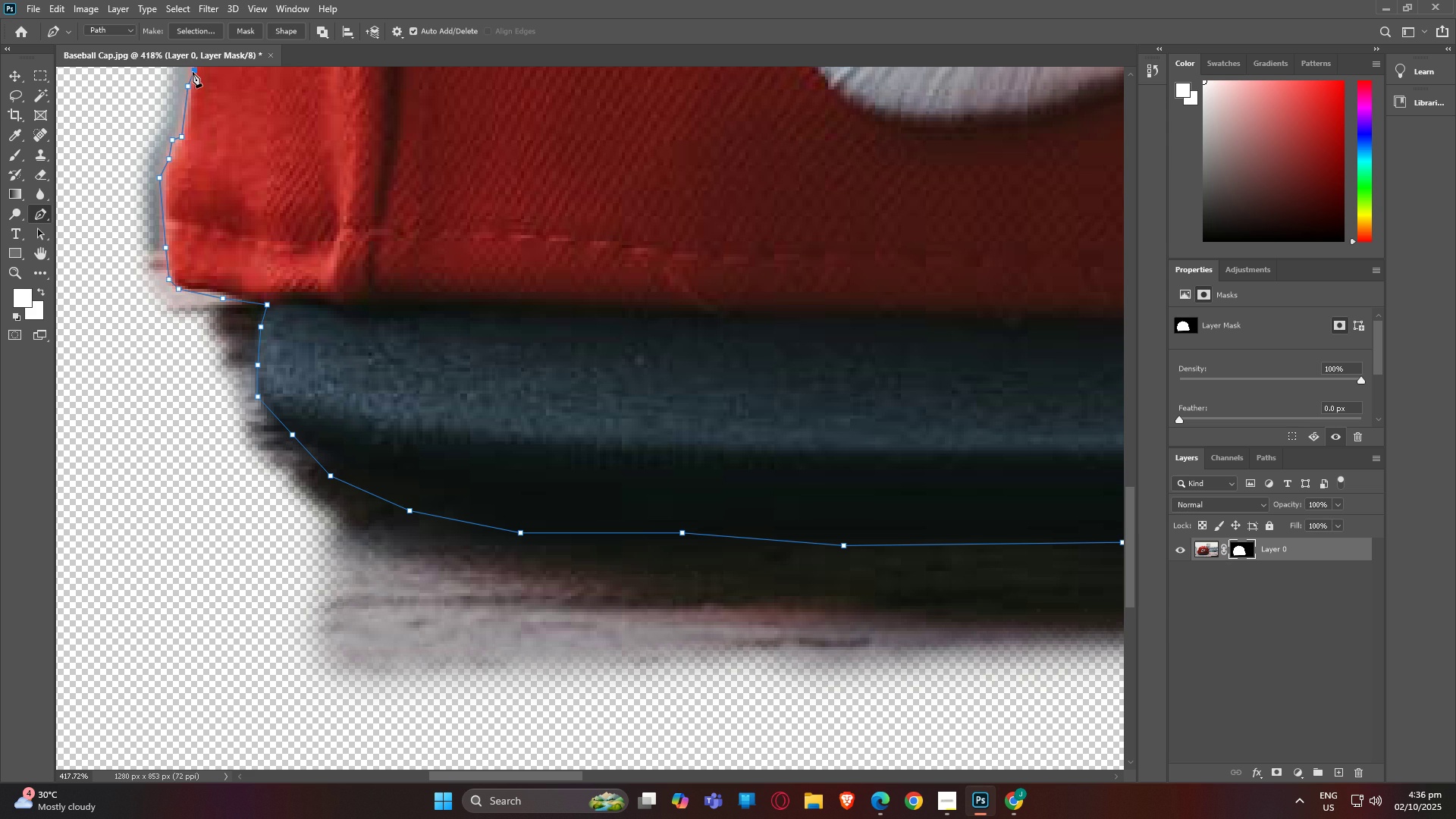 
left_click([193, 72])
 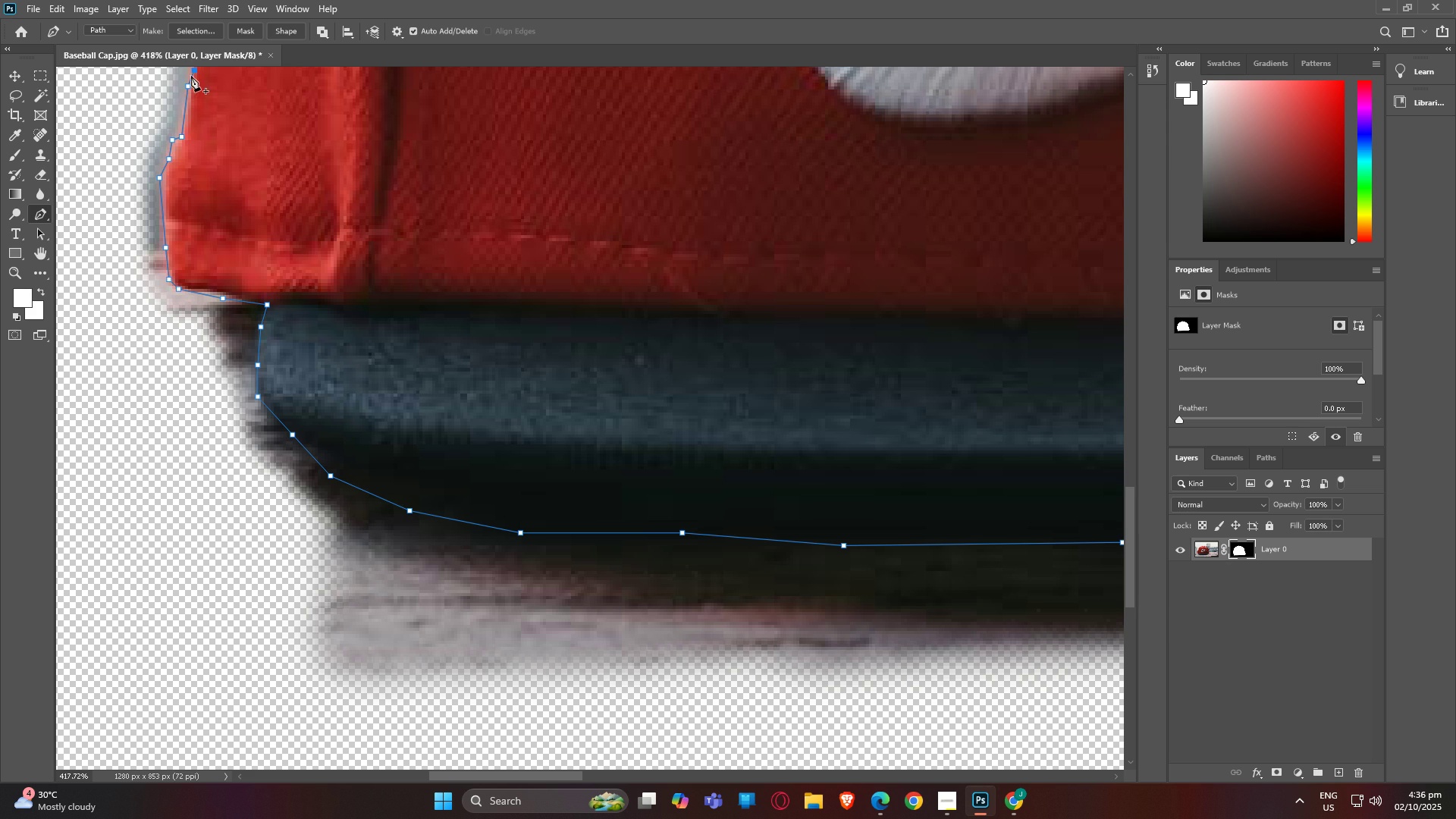 
type(hp)
 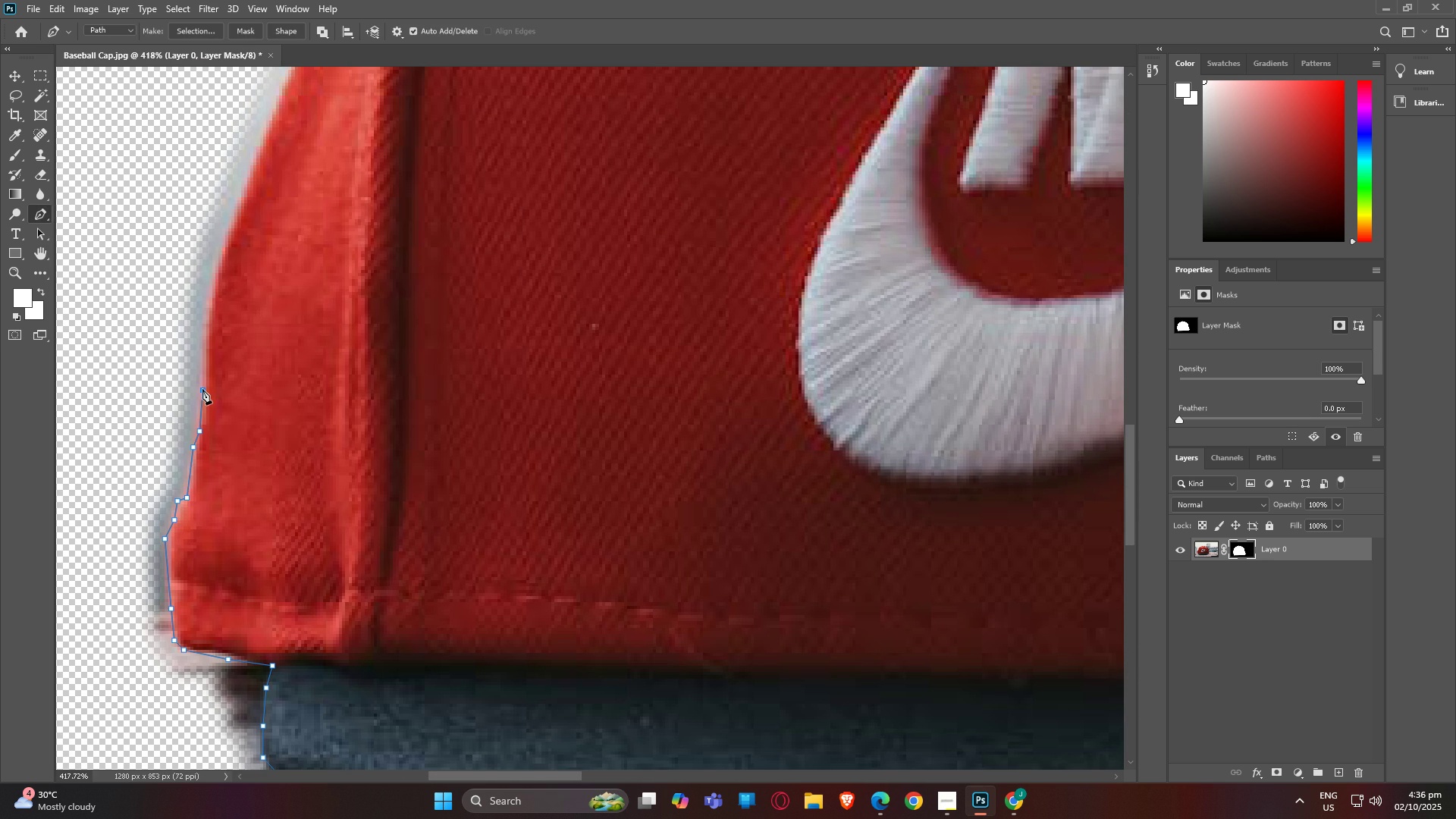 
left_click([202, 389])
 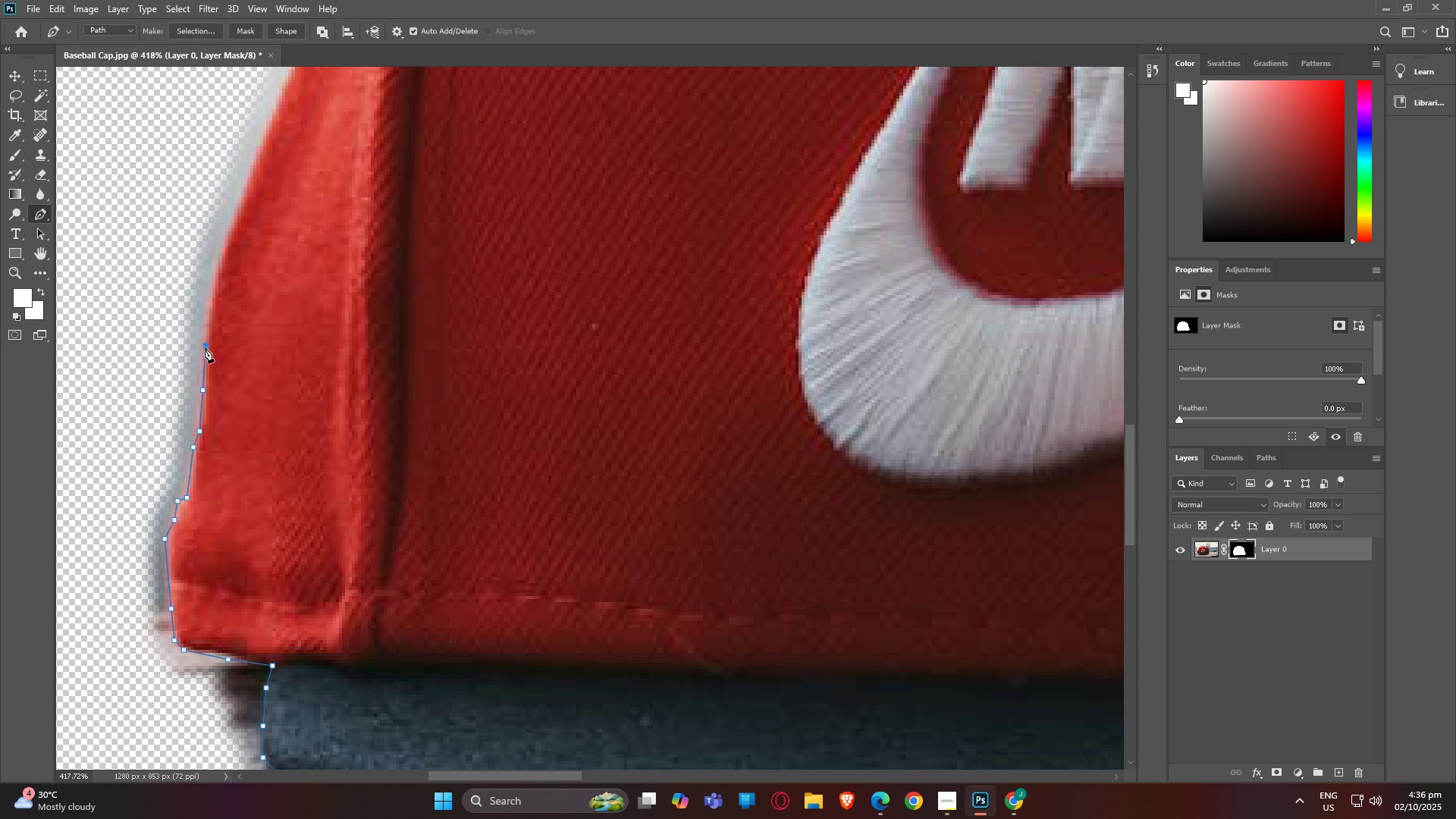 
left_click([205, 347])
 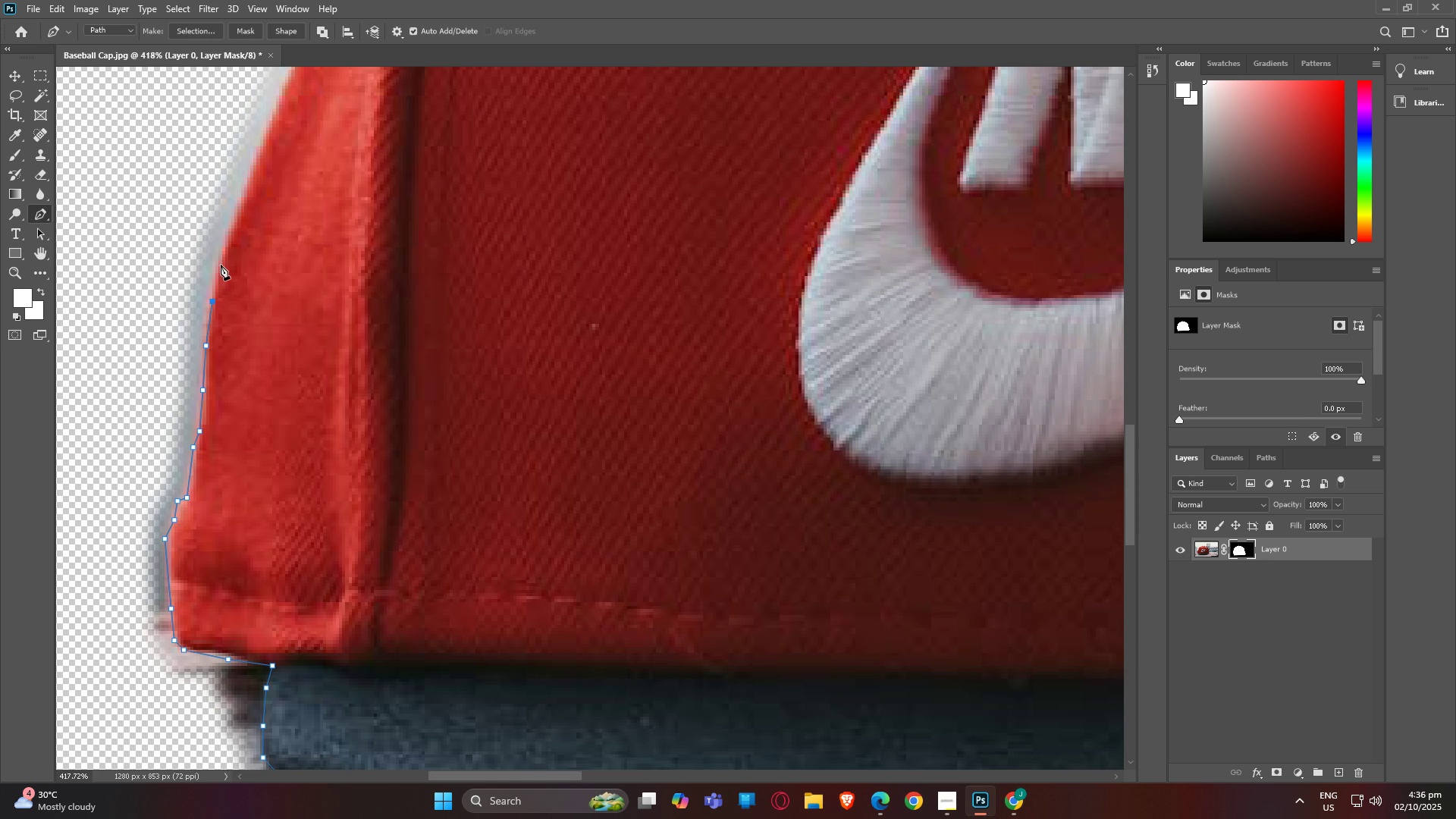 
double_click([221, 265])
 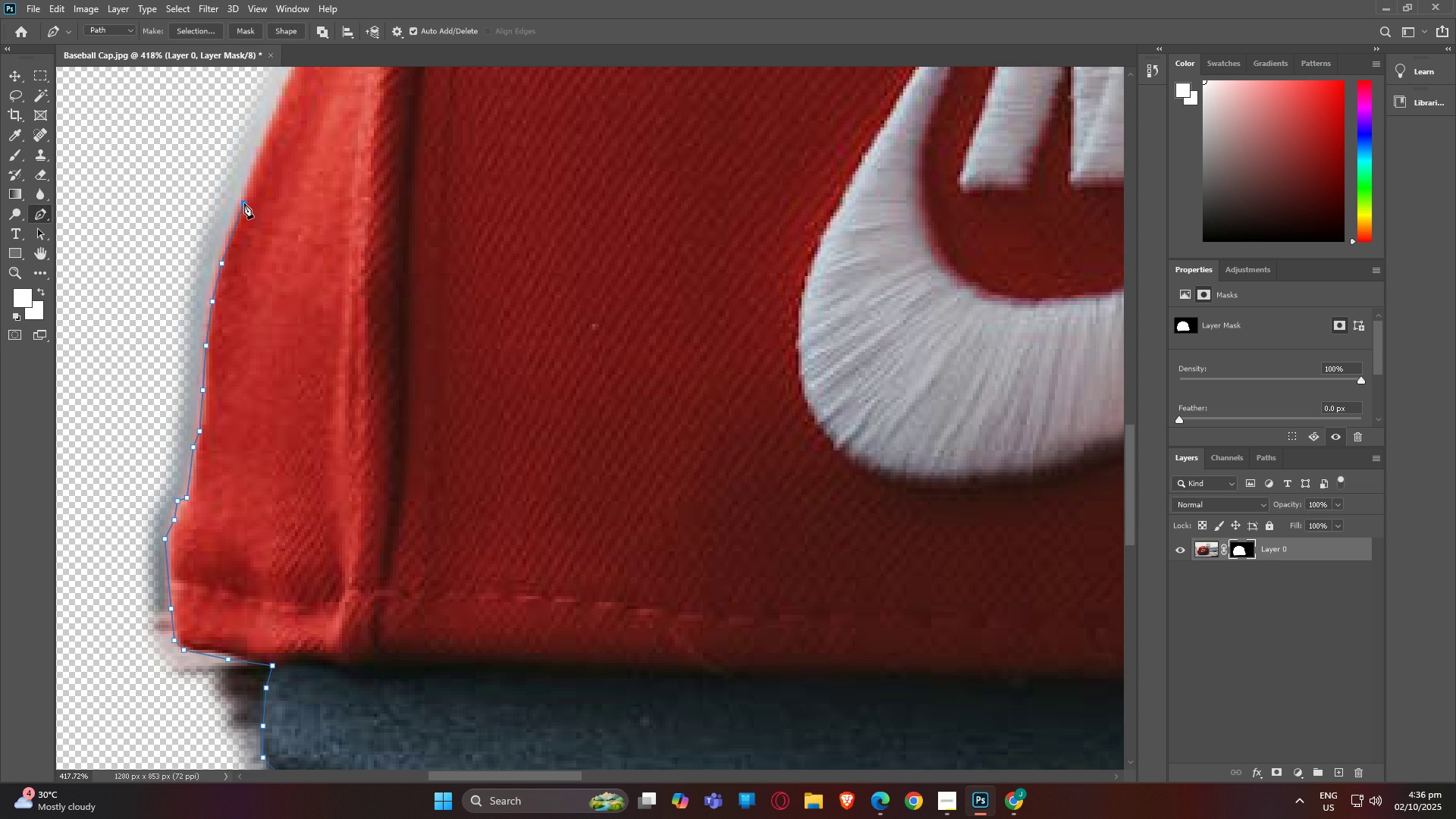 
left_click([244, 203])
 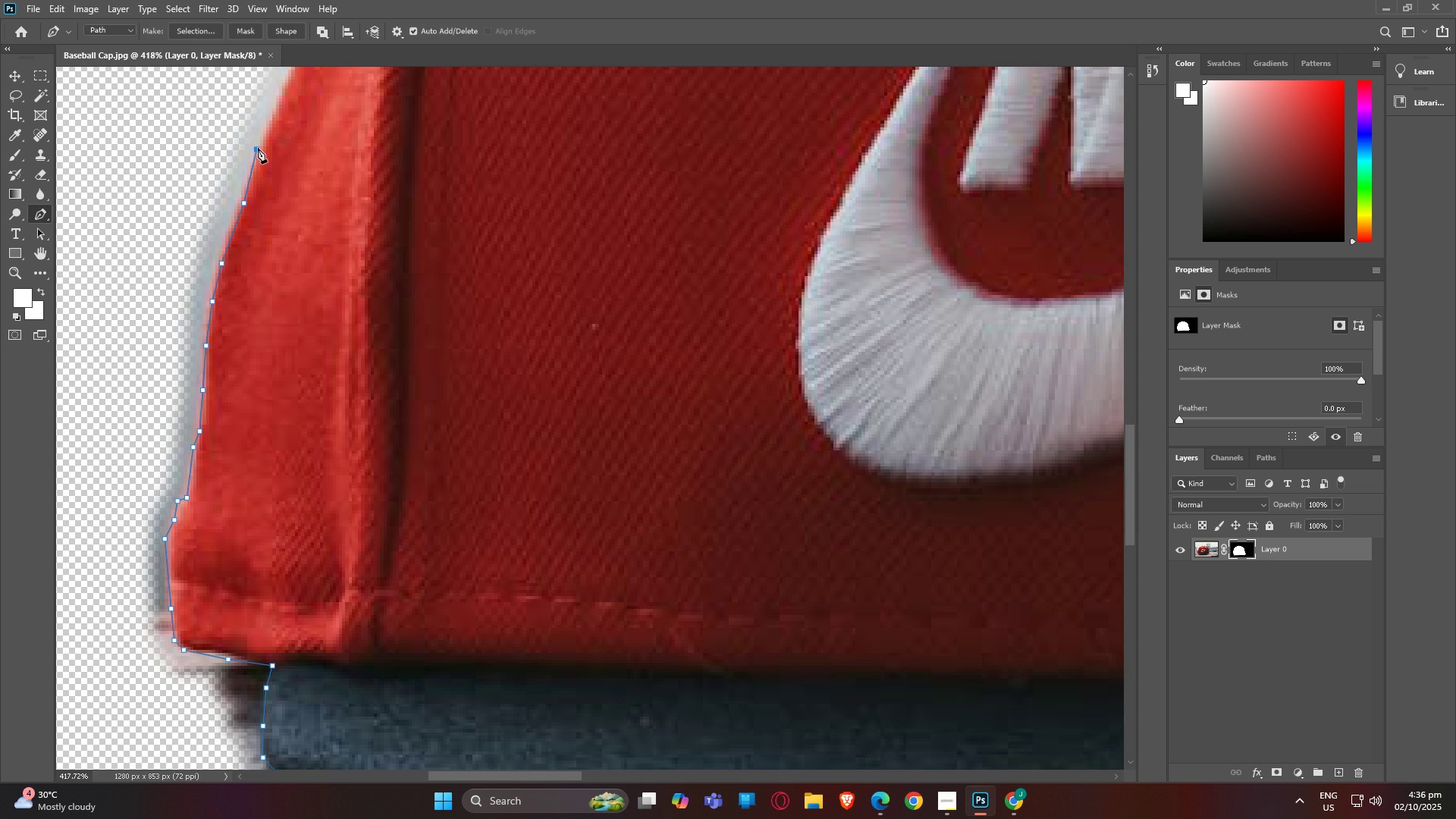 
left_click([258, 148])
 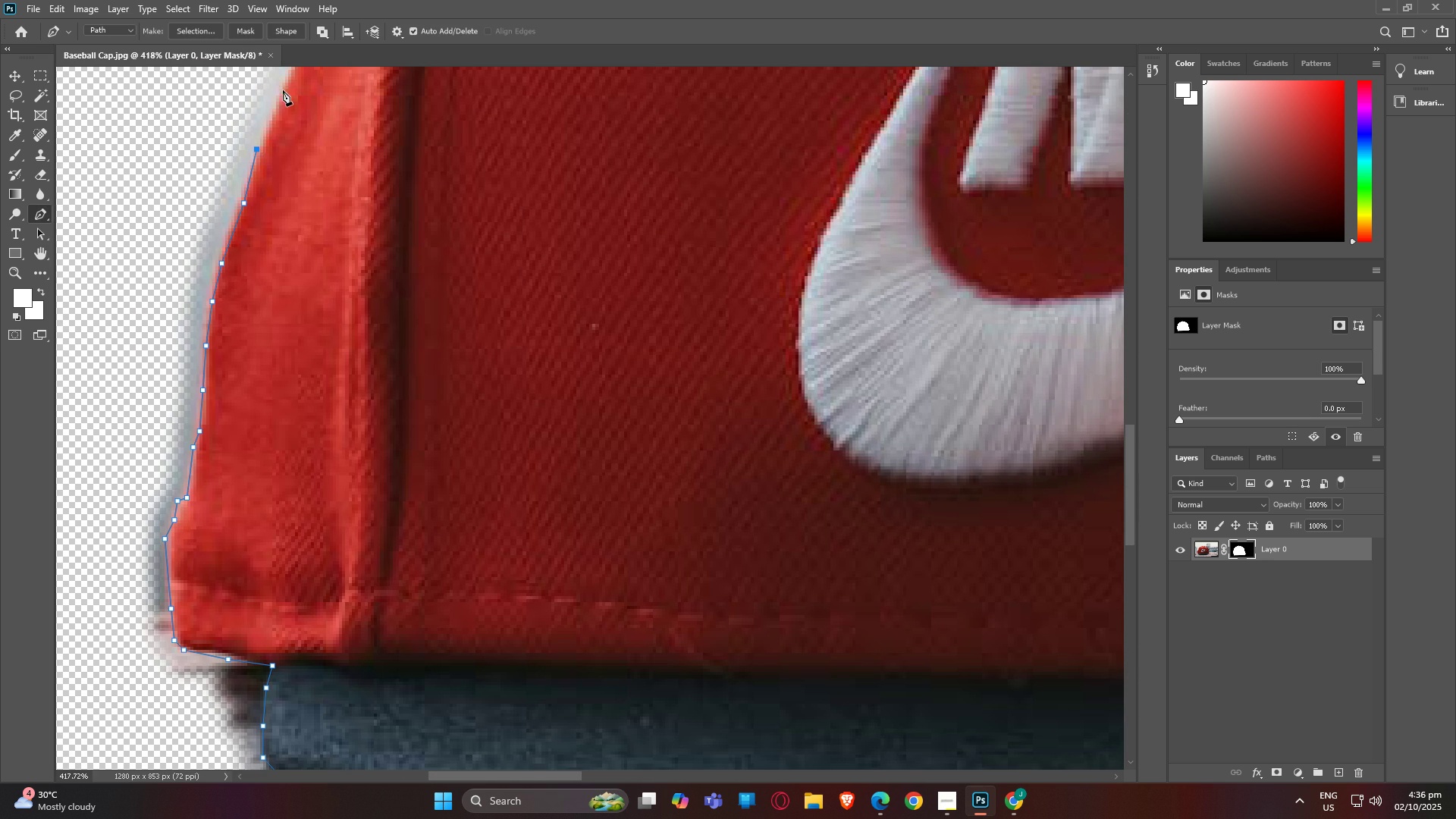 
left_click([283, 90])
 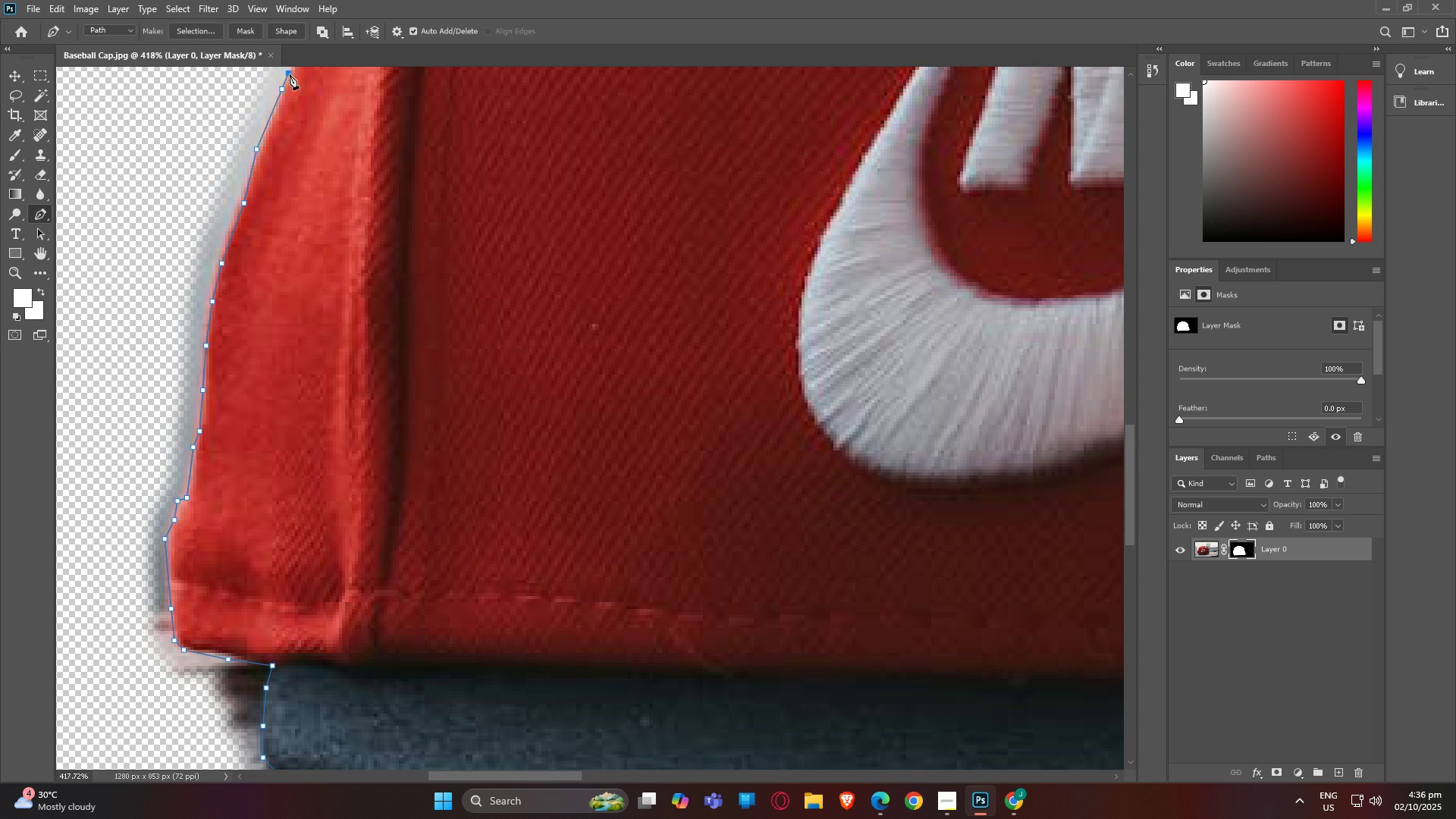 
left_click([290, 74])
 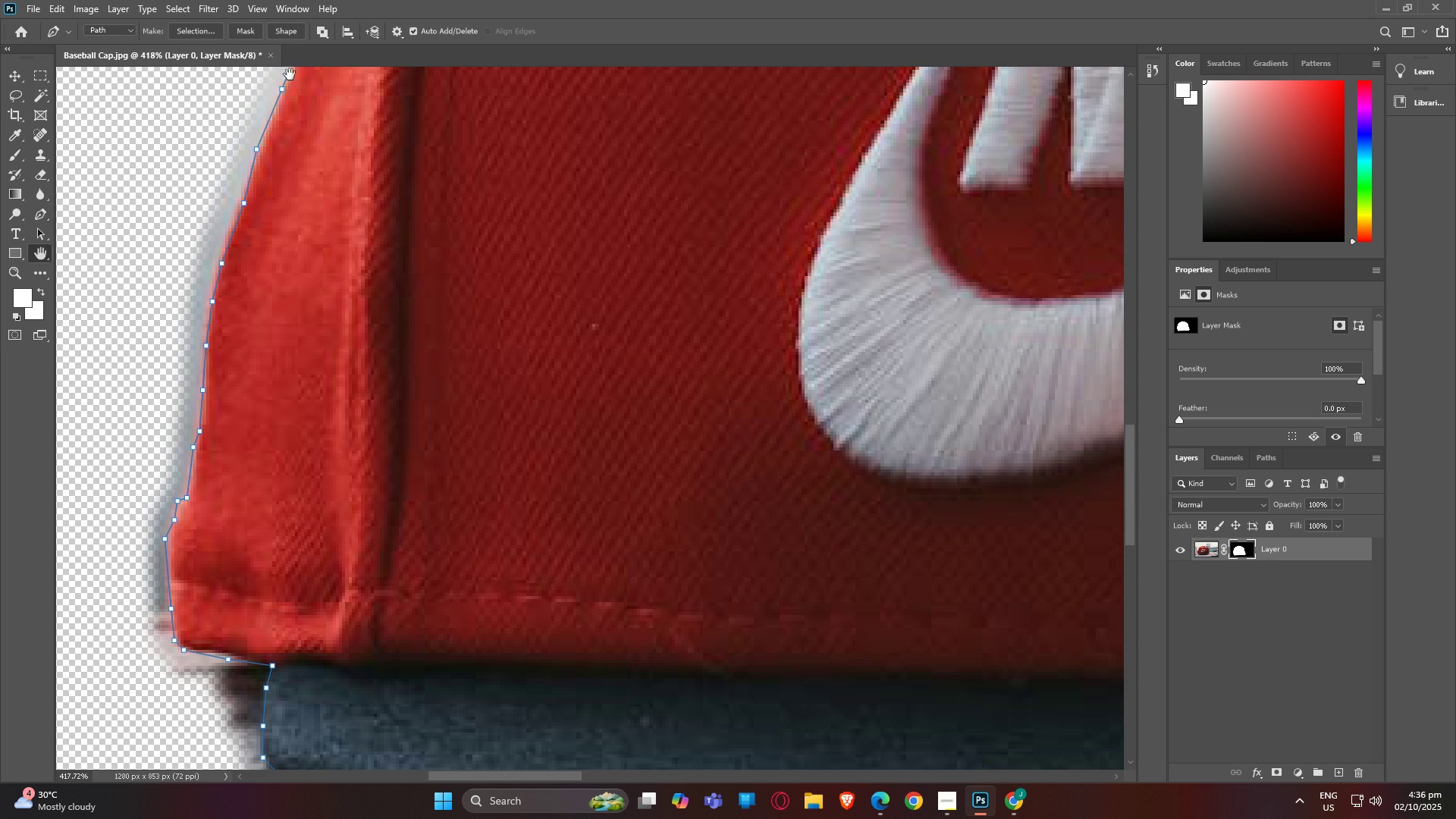 
type(hp)
 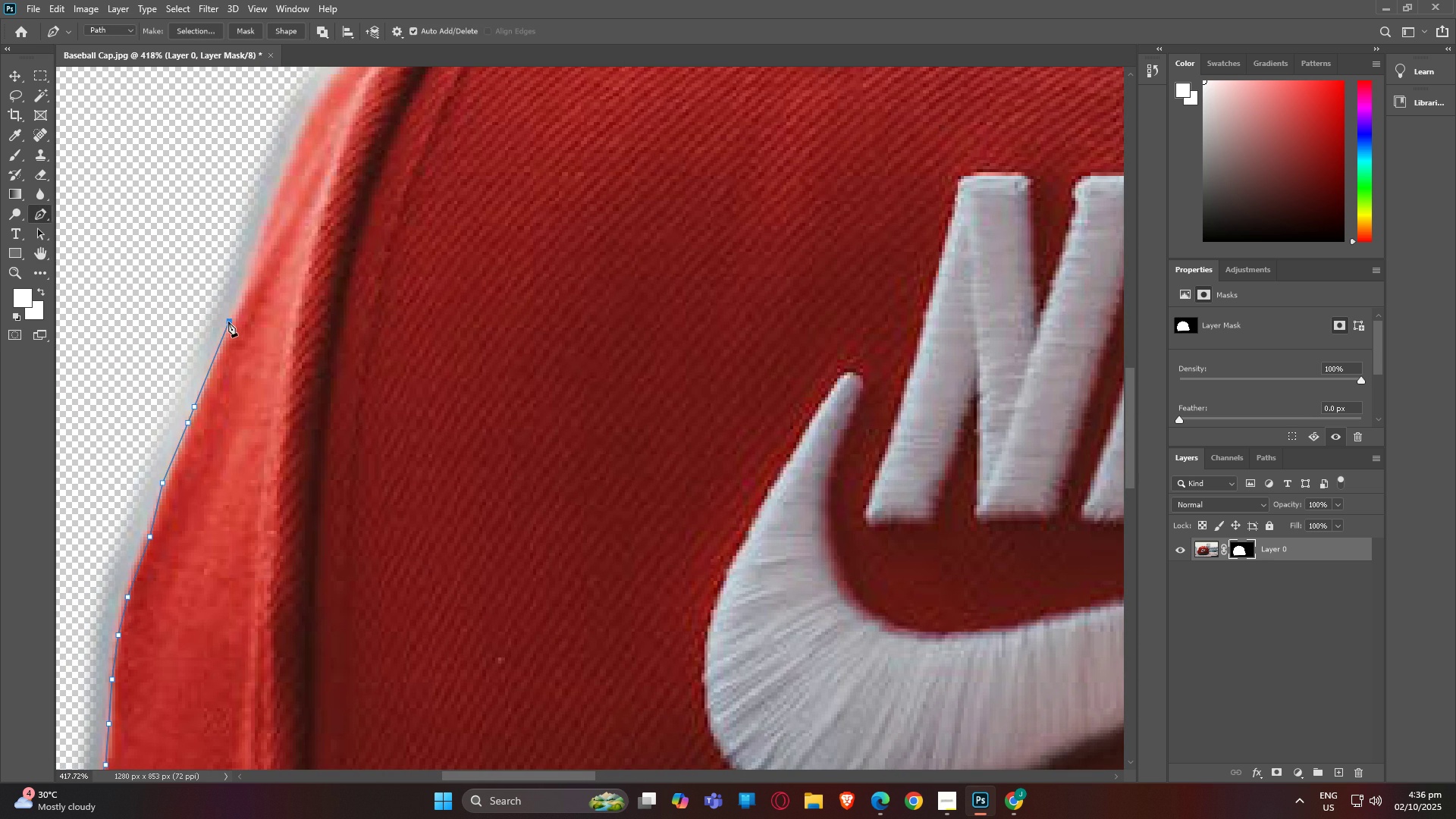 
left_click([228, 322])
 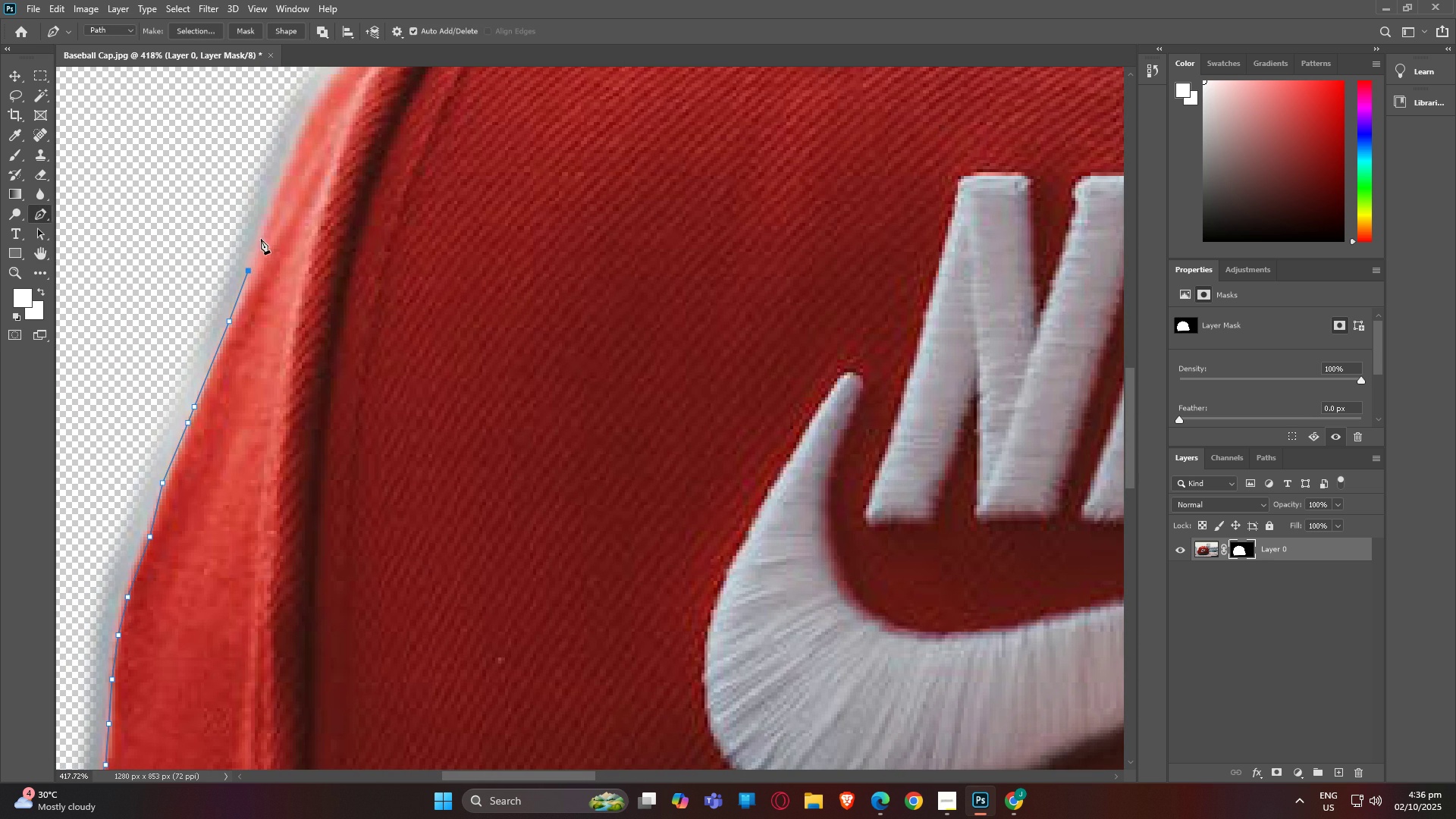 
double_click([261, 239])
 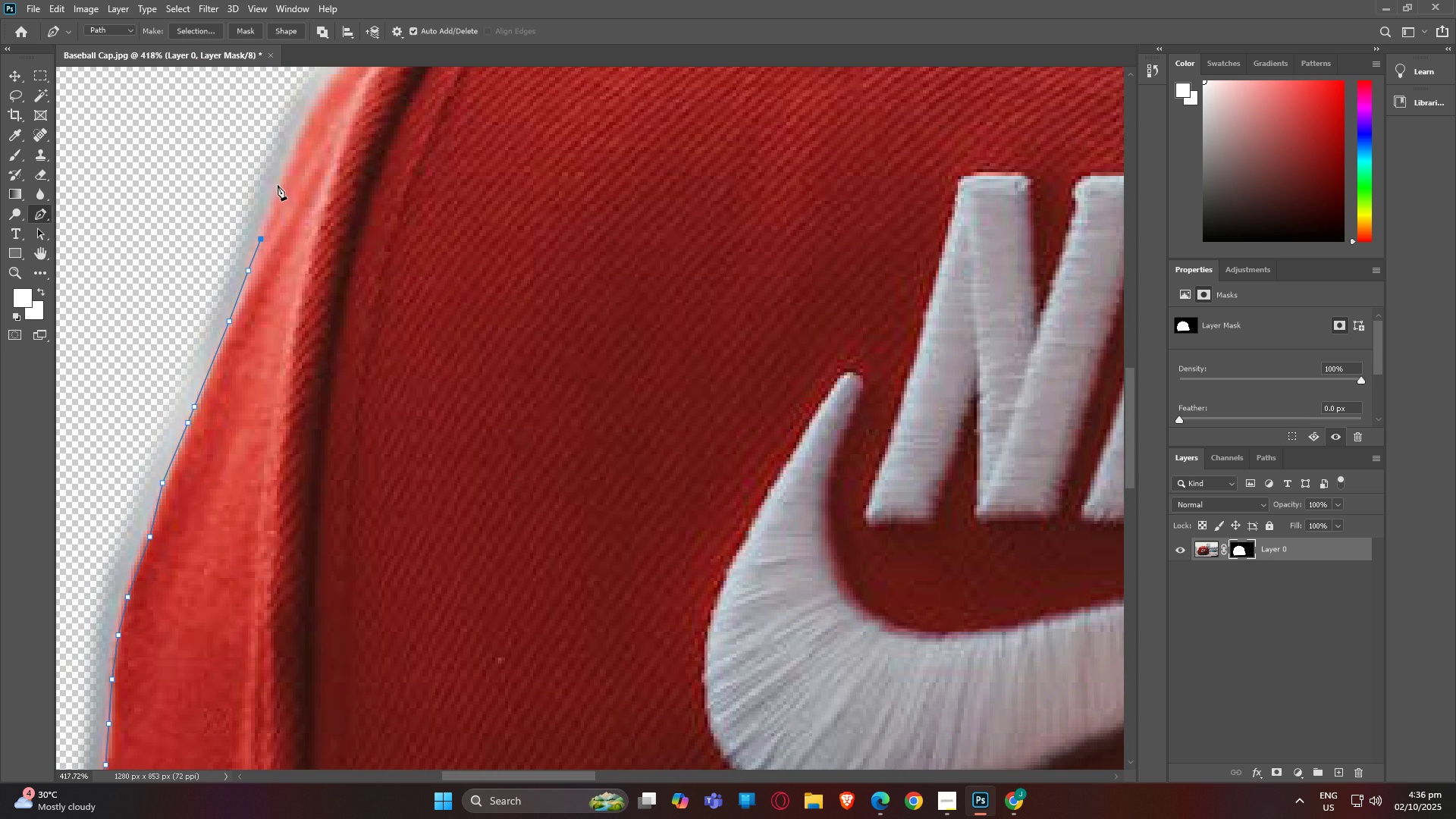 
left_click([279, 183])
 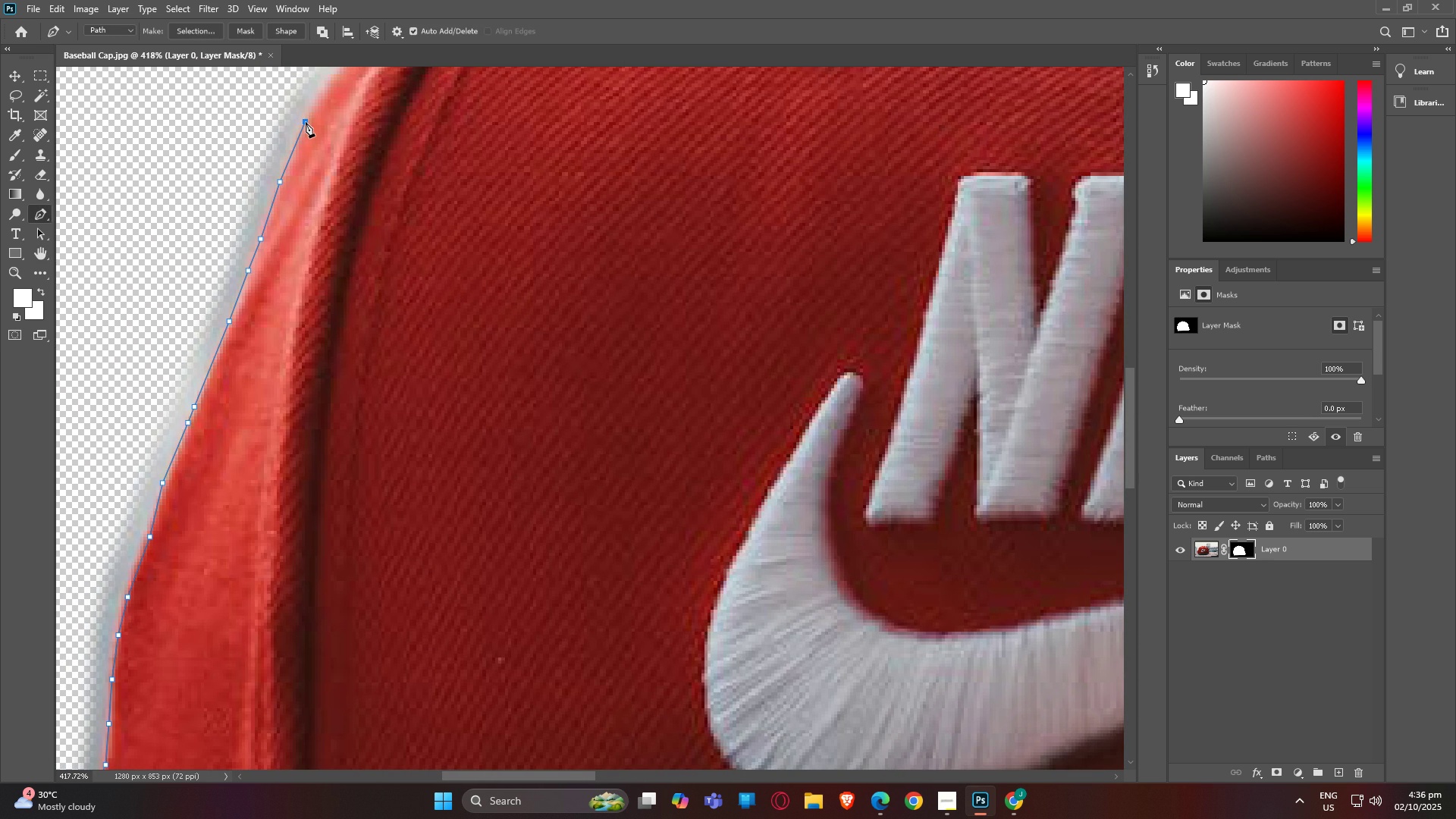 
left_click([306, 122])
 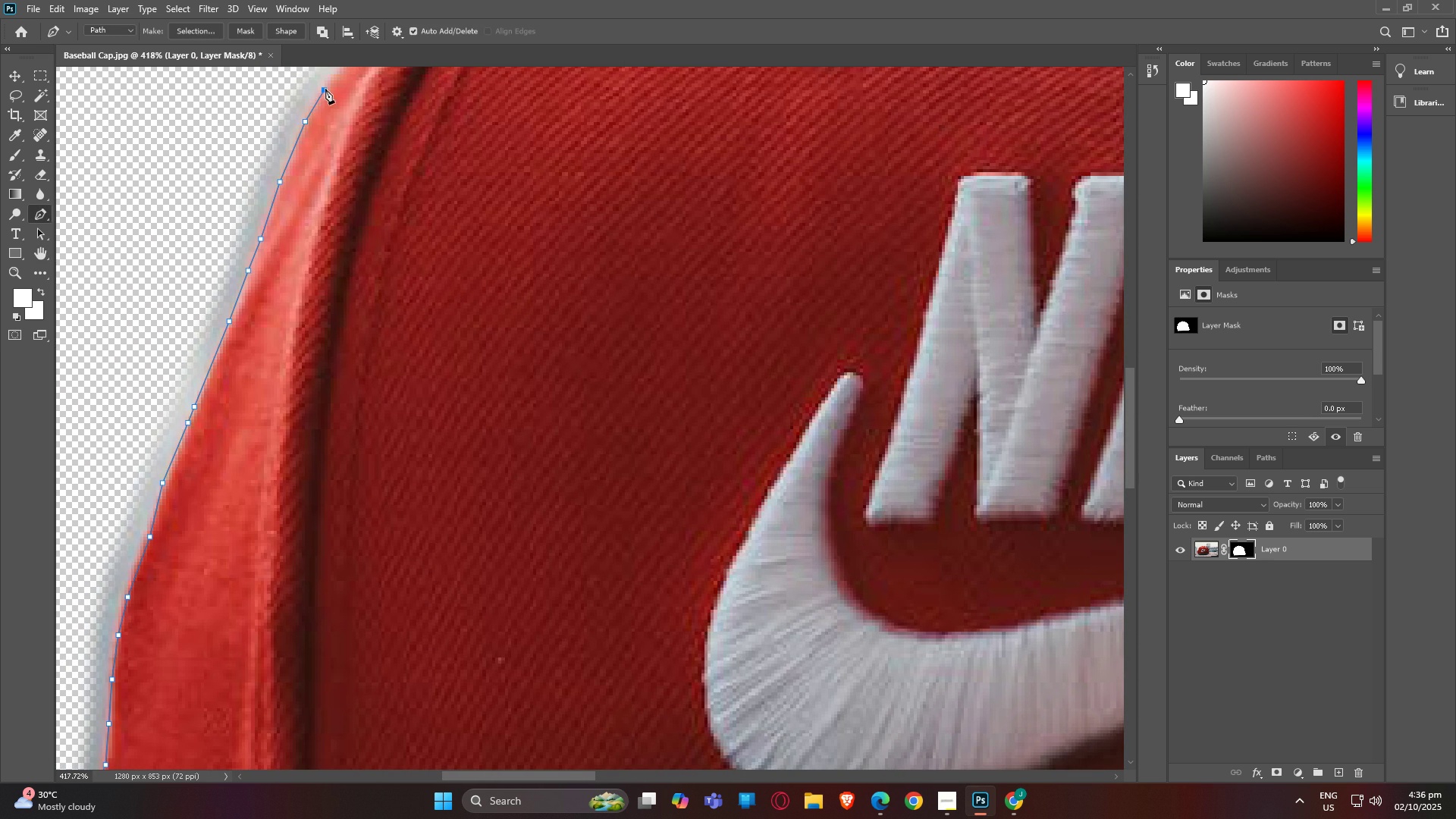 
left_click([325, 89])
 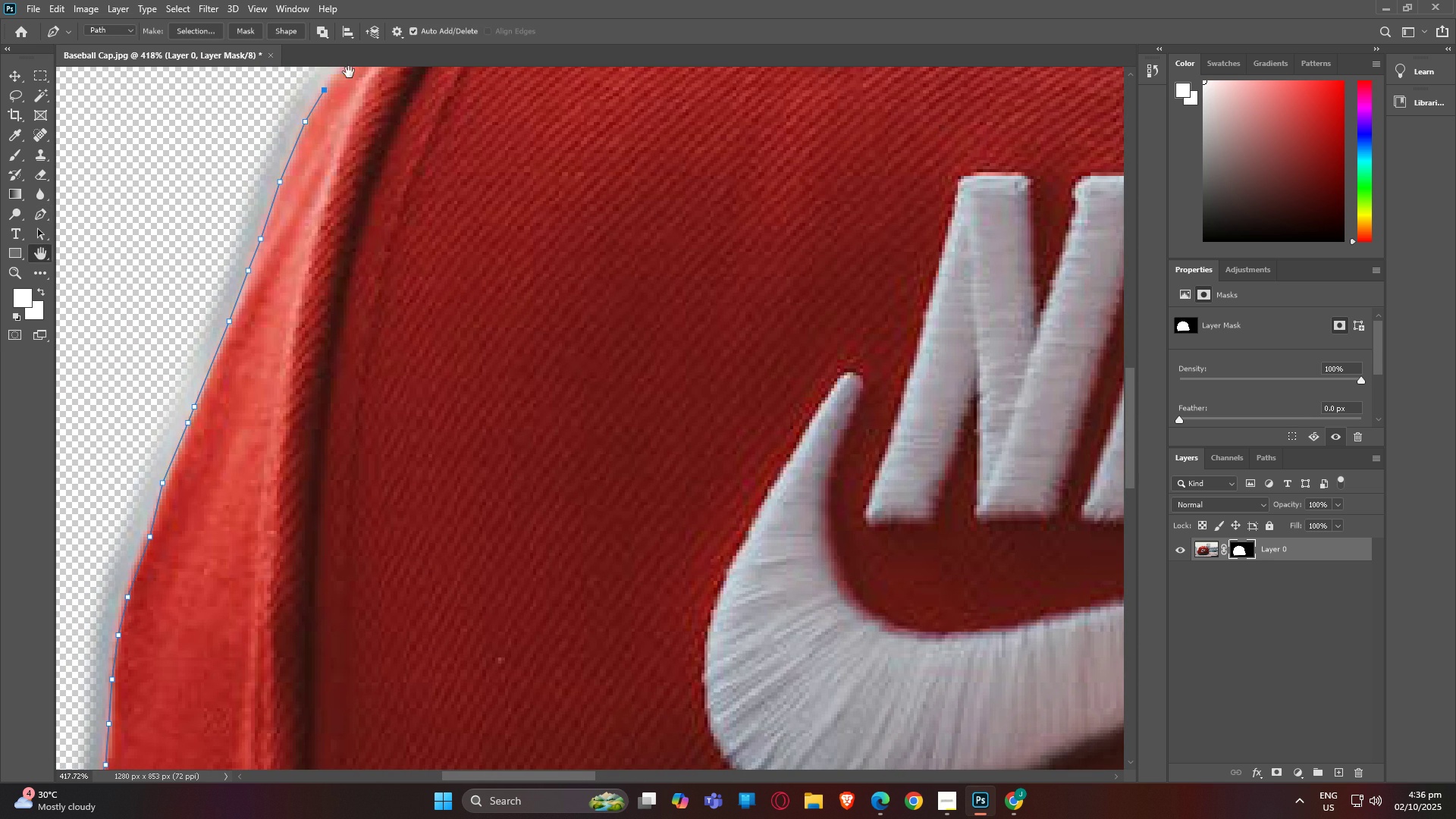 
type(hp)
 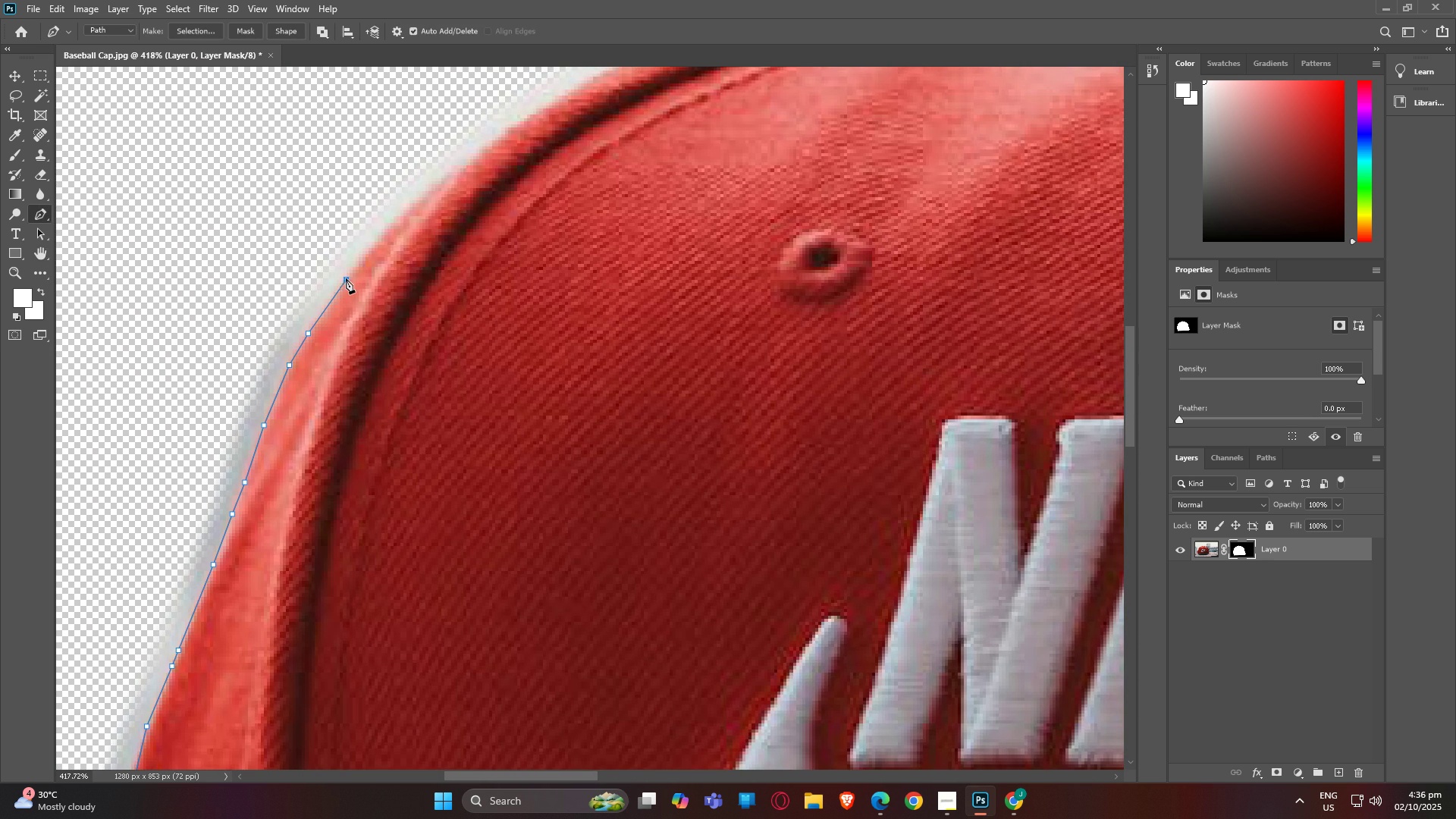 
left_click([346, 278])
 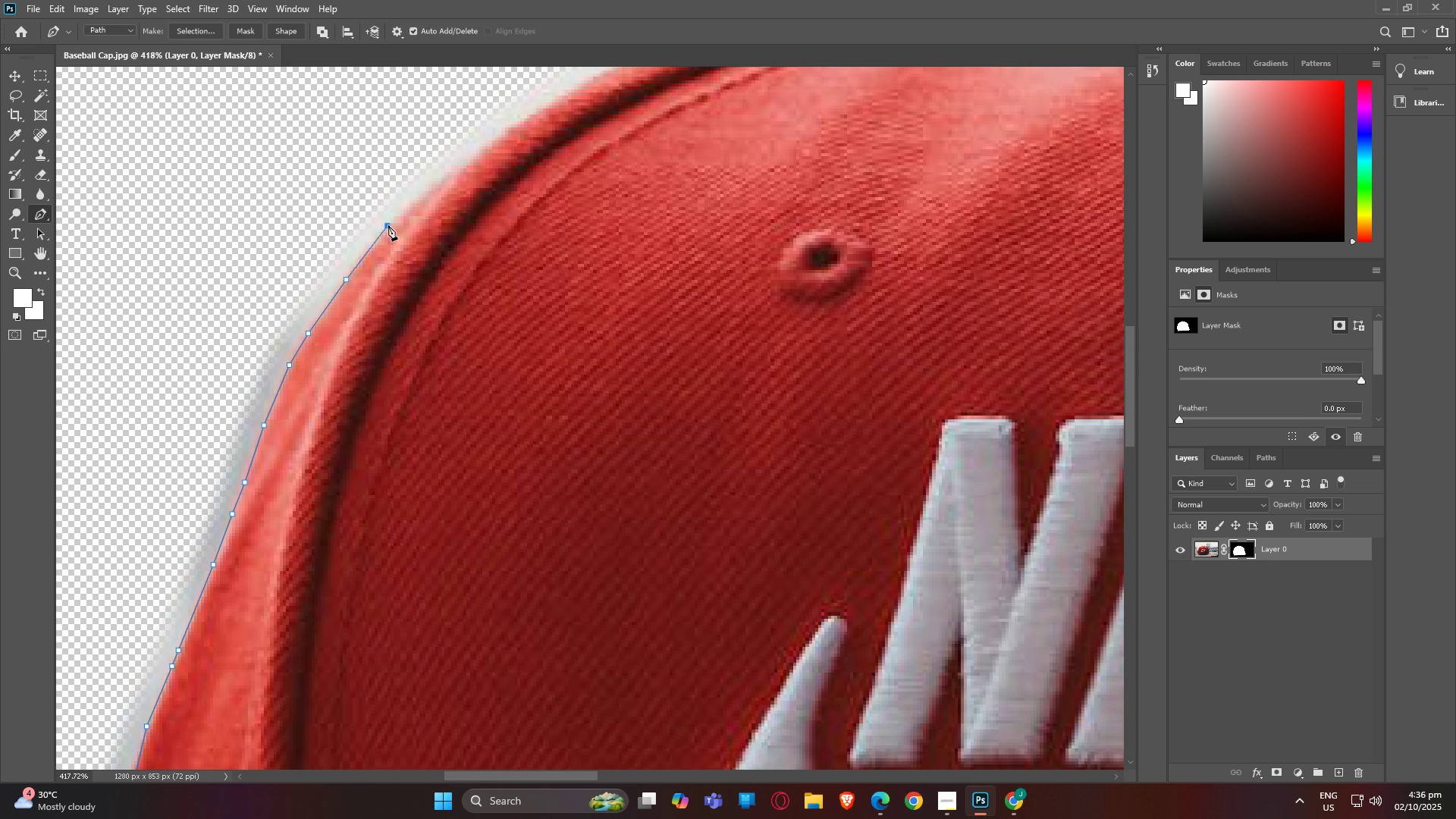 
left_click([388, 225])
 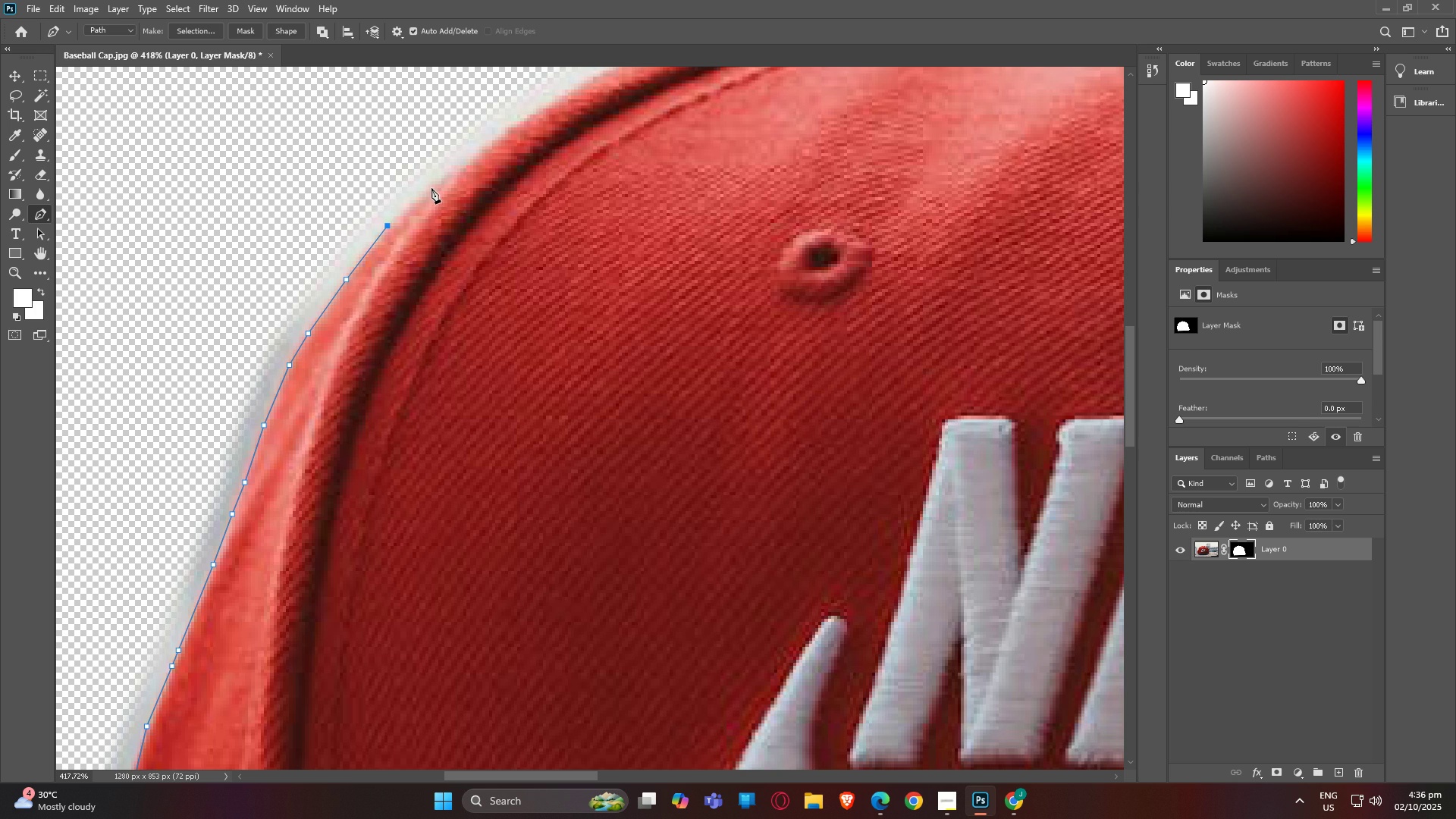 
left_click([431, 188])
 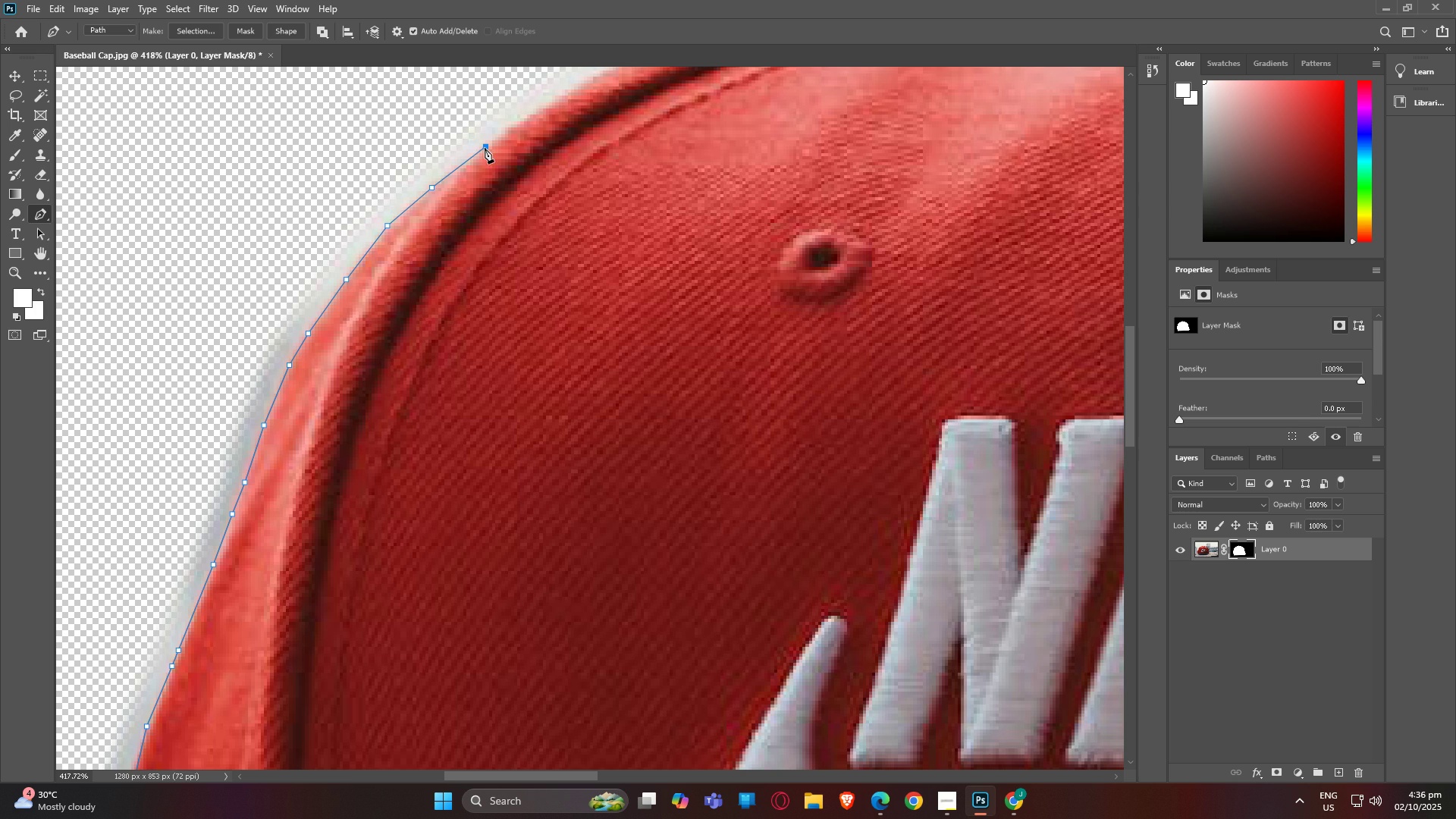 
left_click([485, 148])
 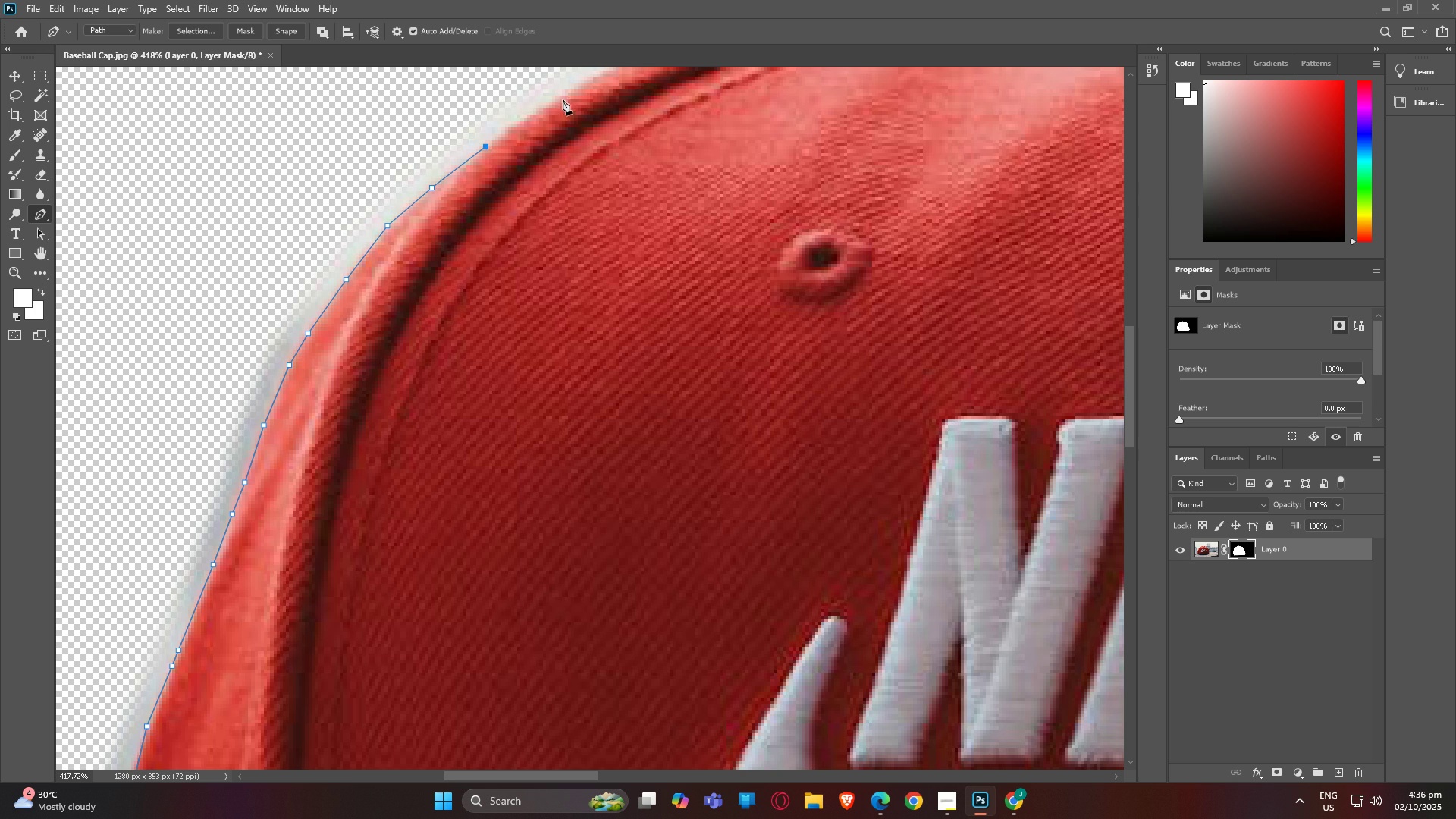 
left_click([560, 99])
 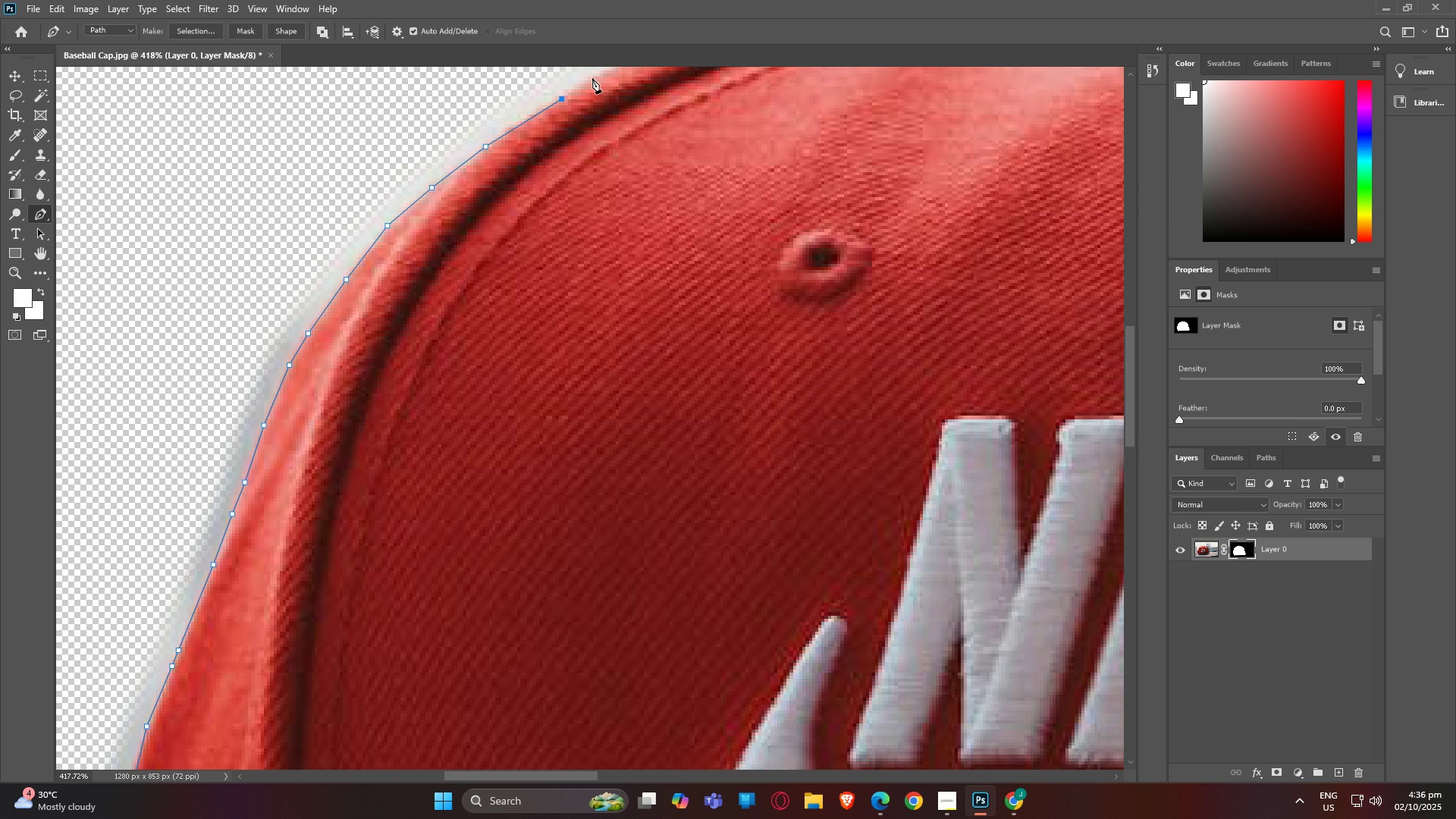 
left_click([593, 77])
 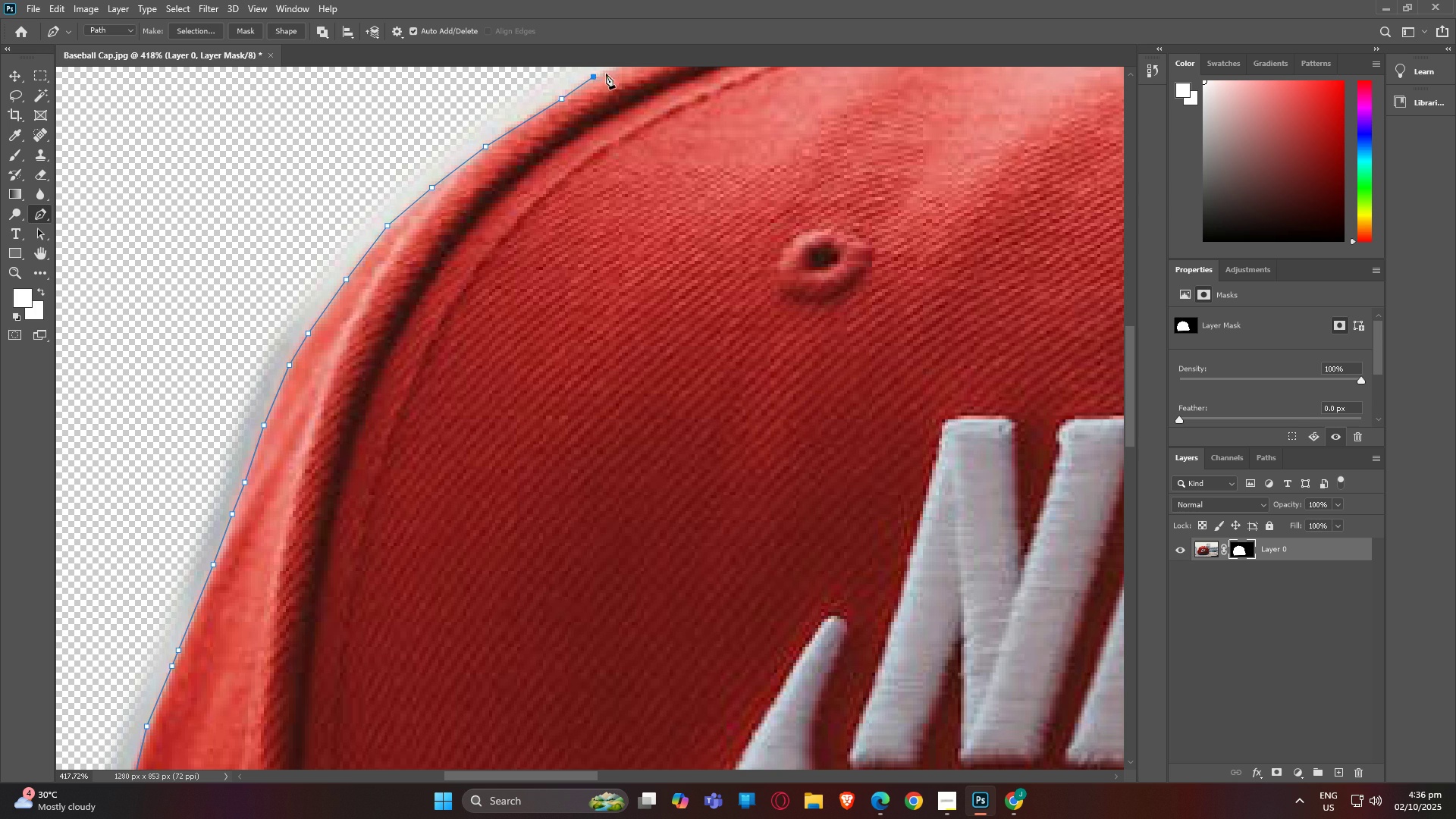 
type(hp)
 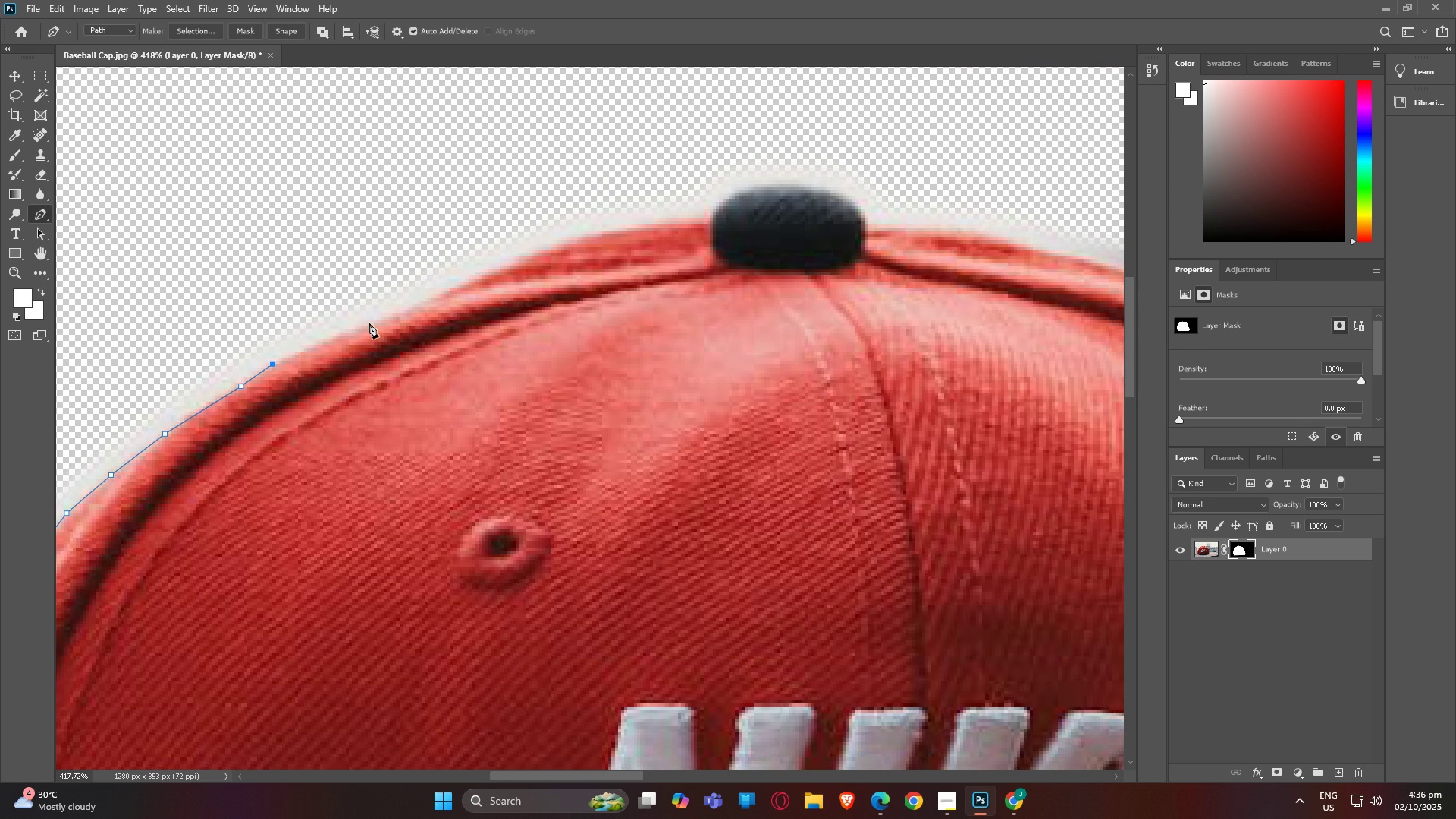 
left_click([370, 322])
 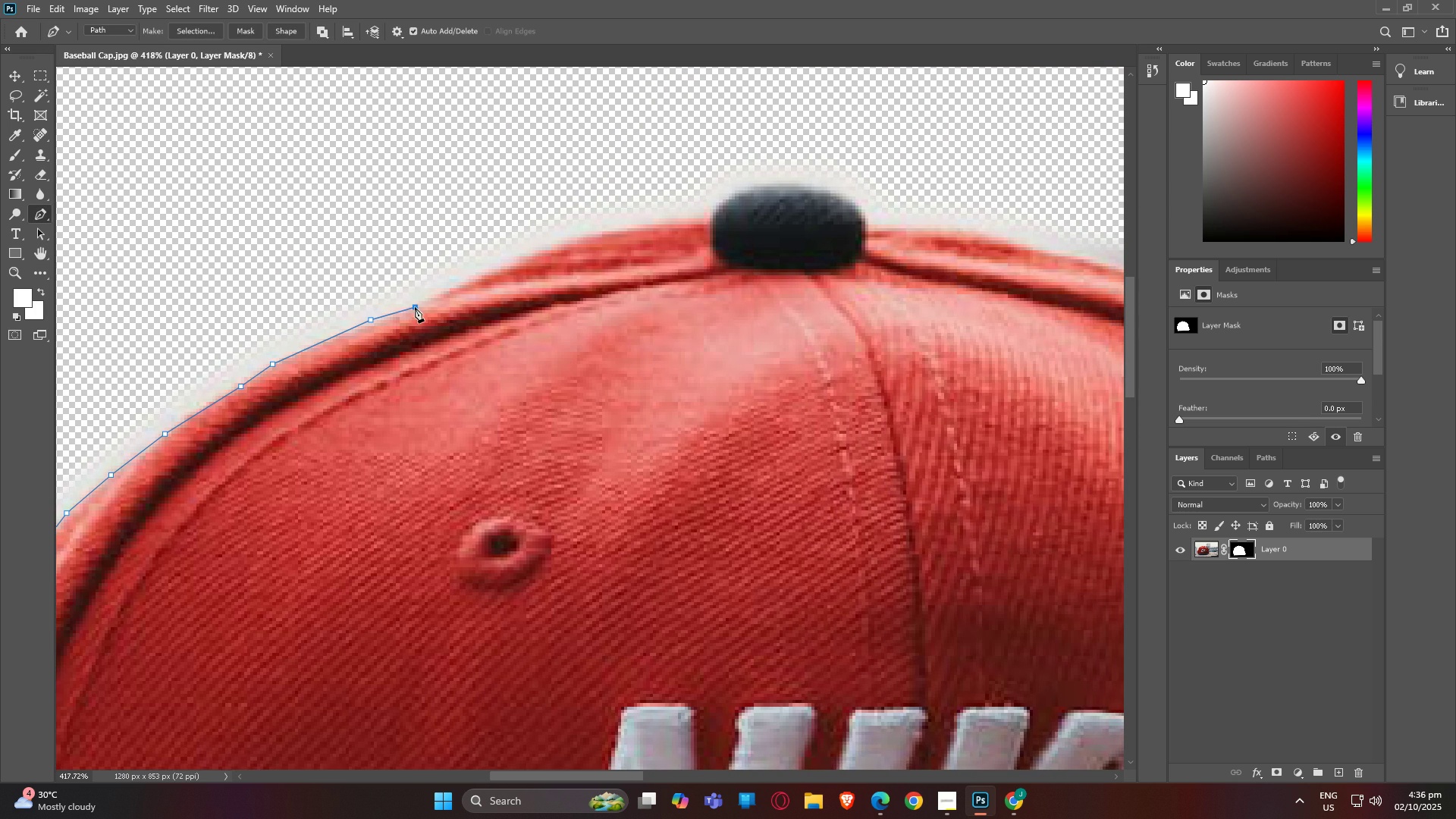 
left_click([415, 307])
 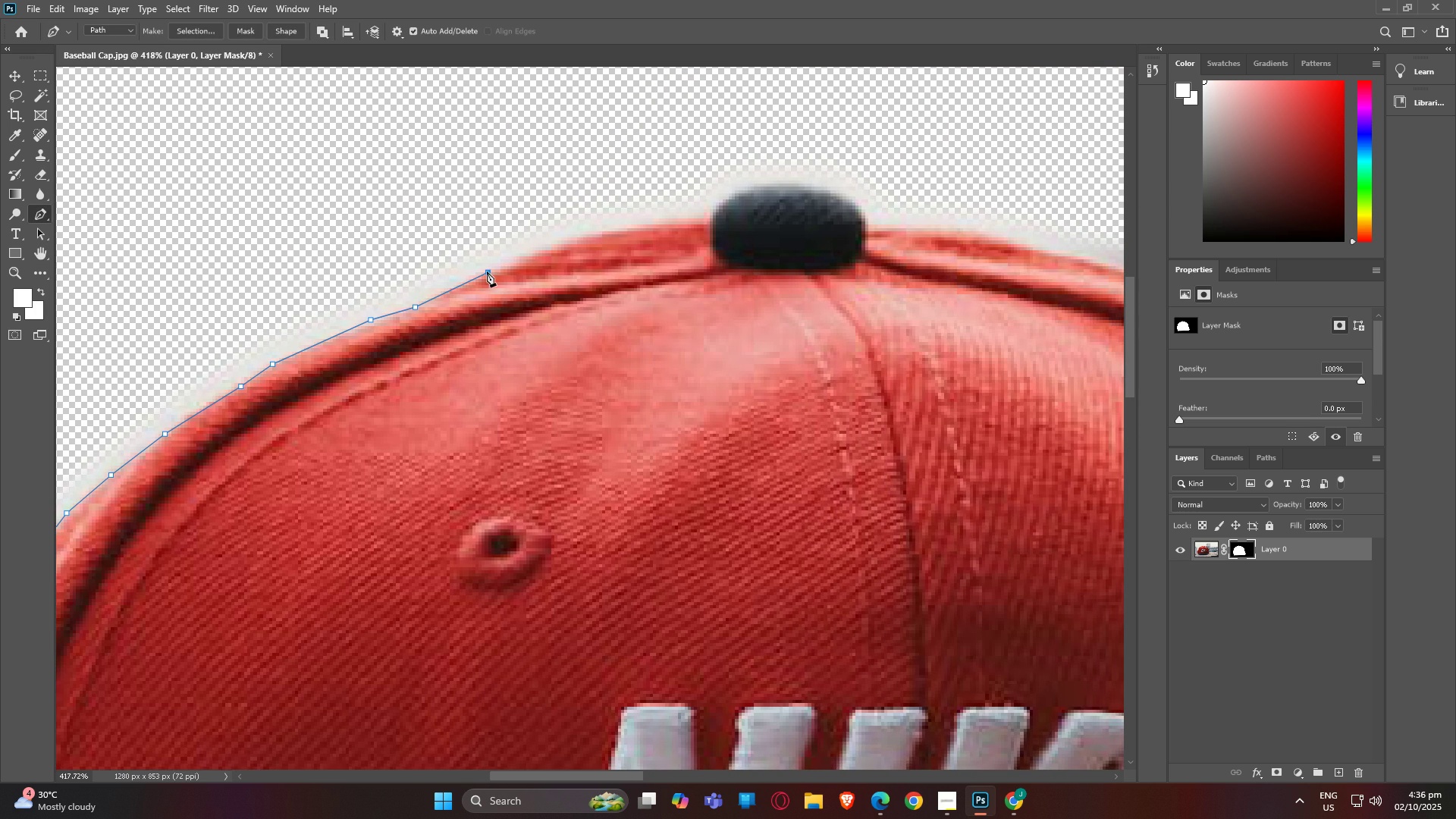 
left_click([487, 271])
 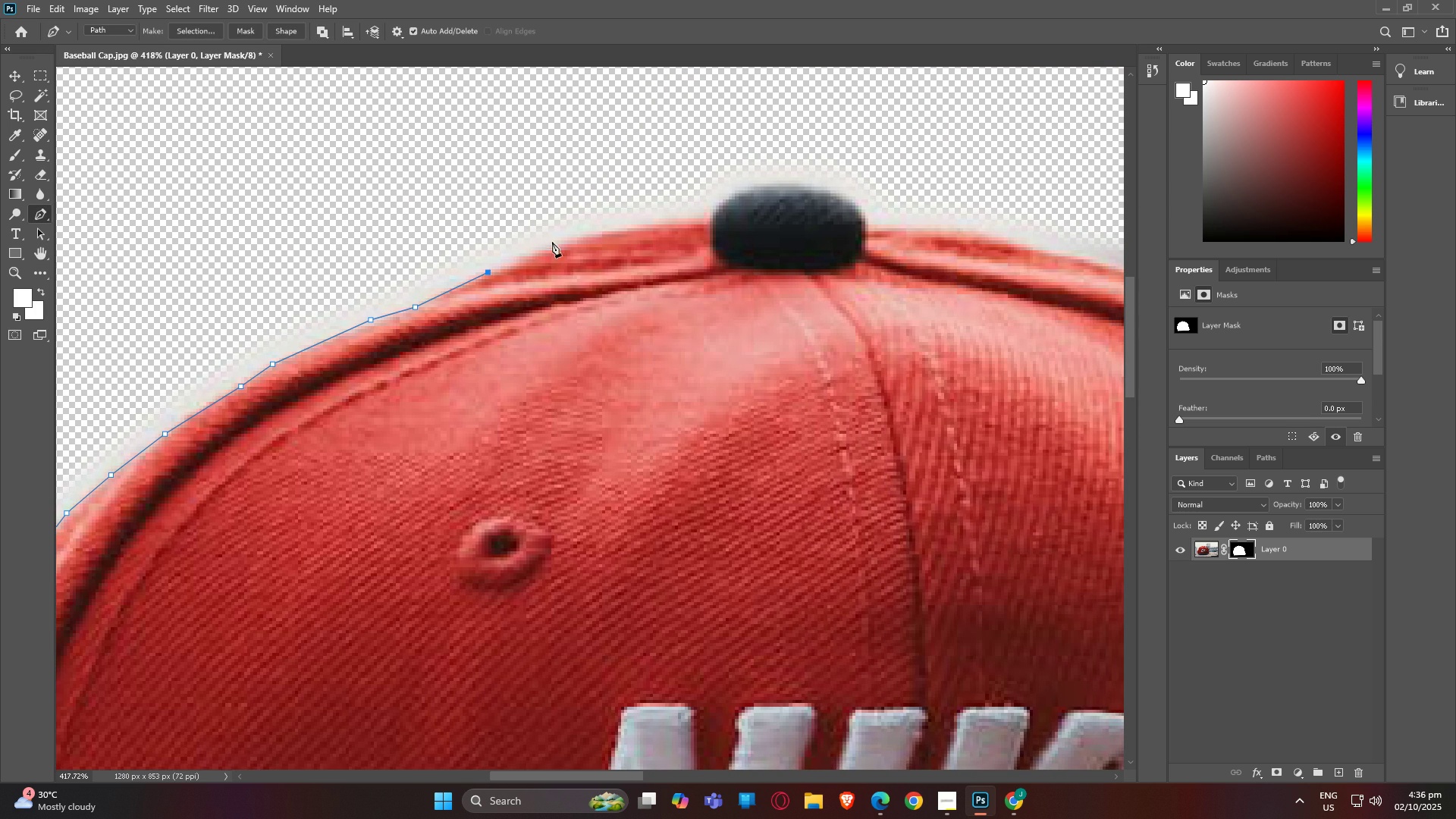 
left_click([552, 242])
 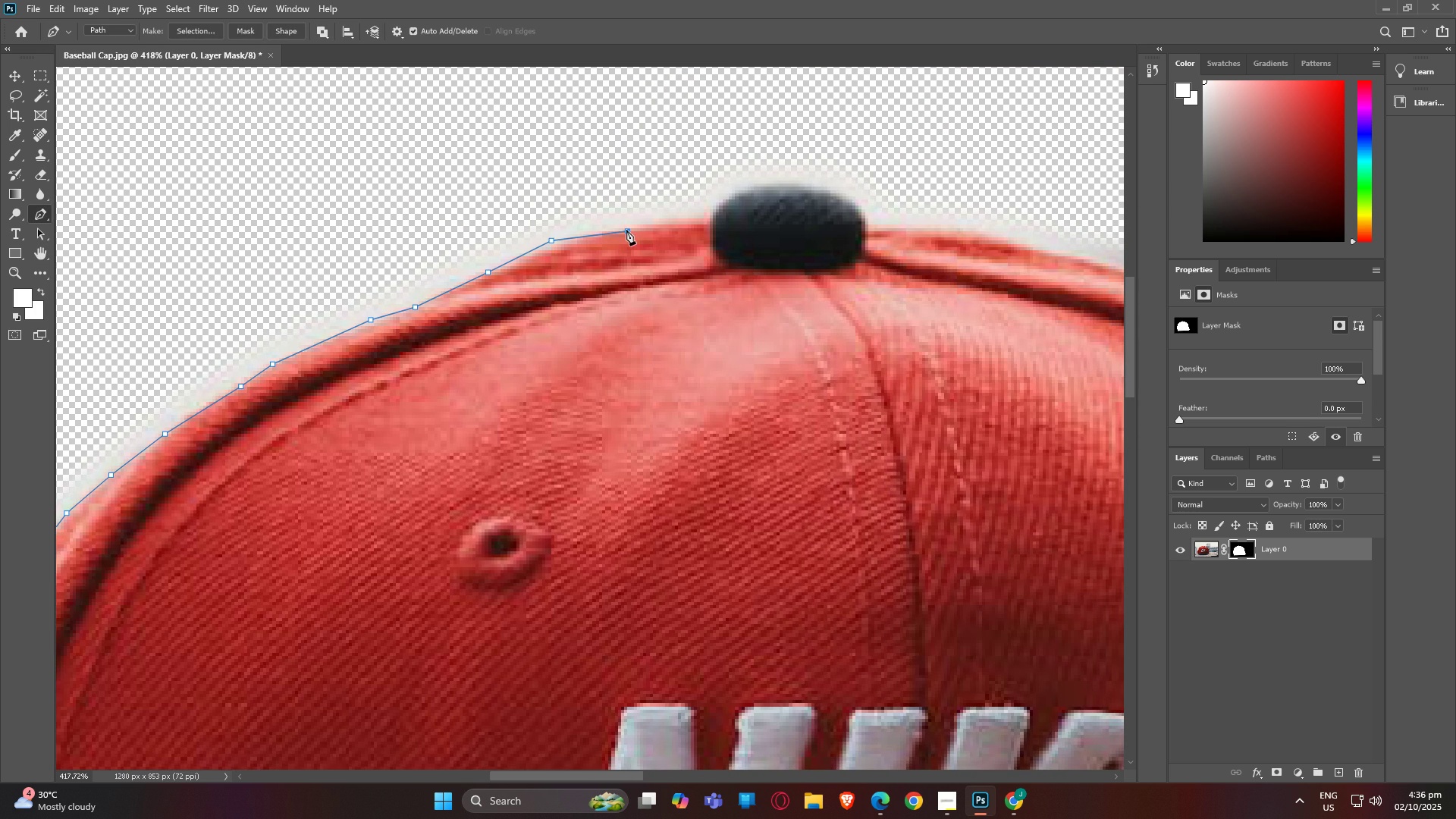 
left_click([626, 230])
 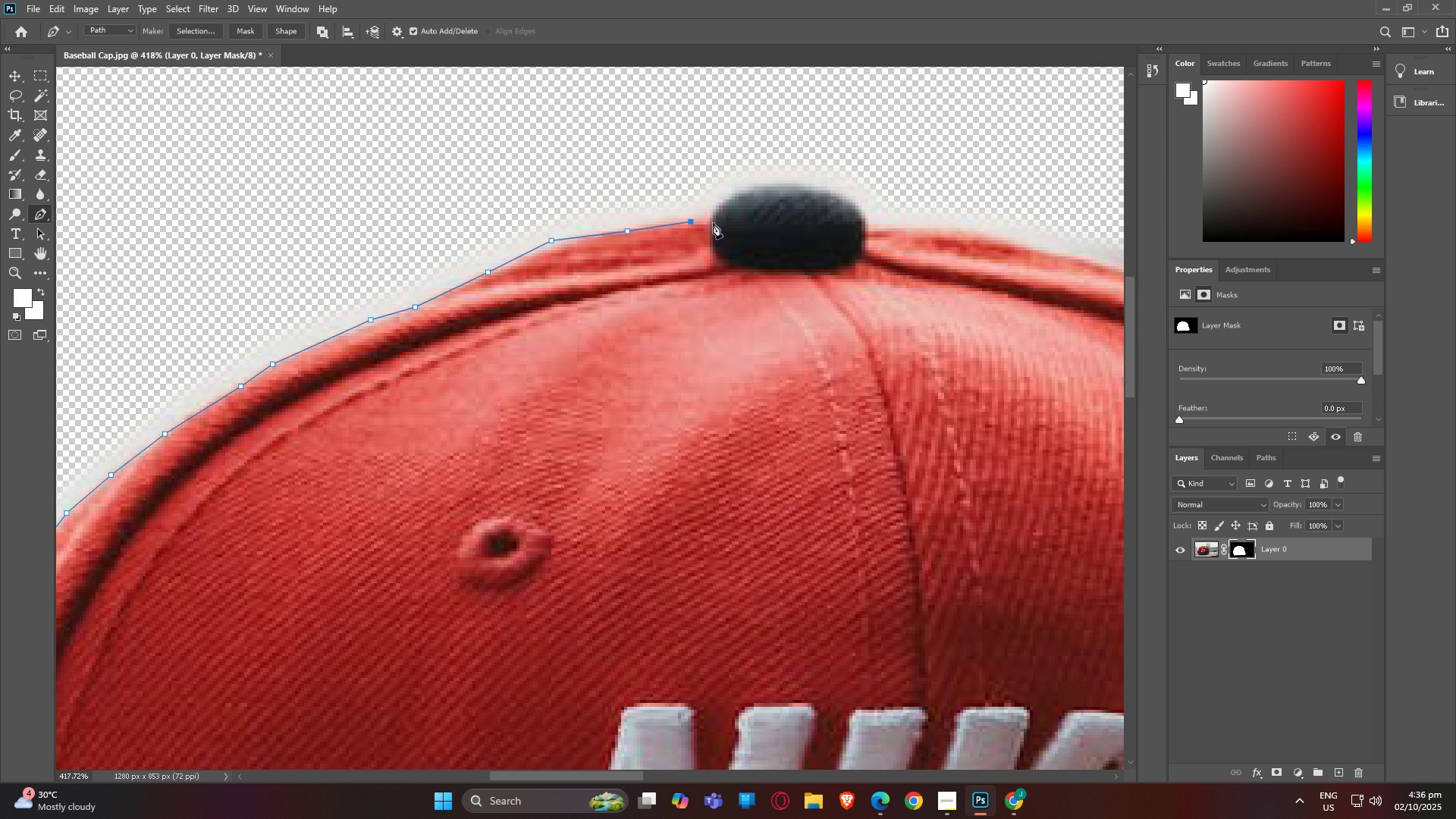 
double_click([714, 223])
 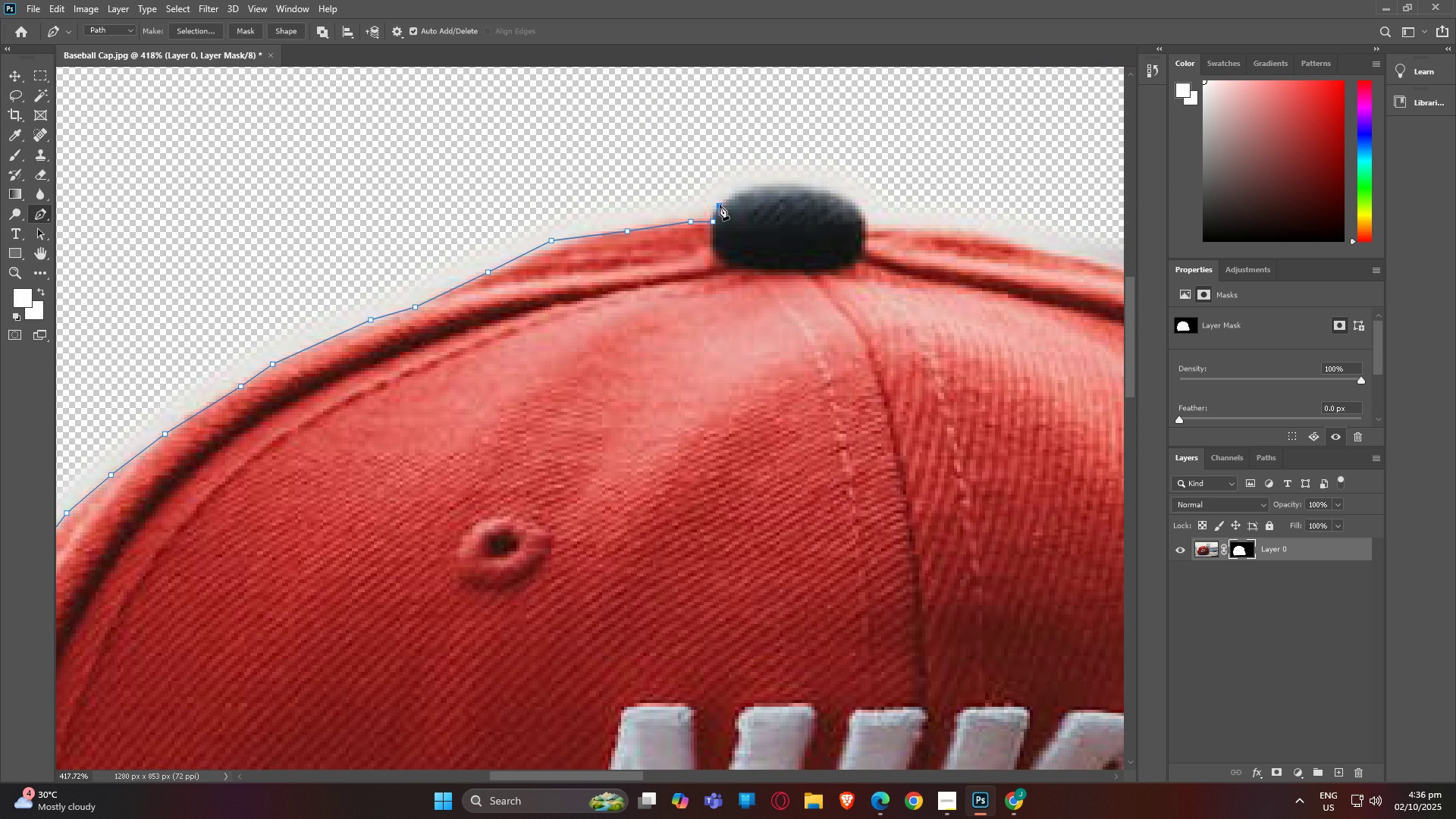 
double_click([737, 193])
 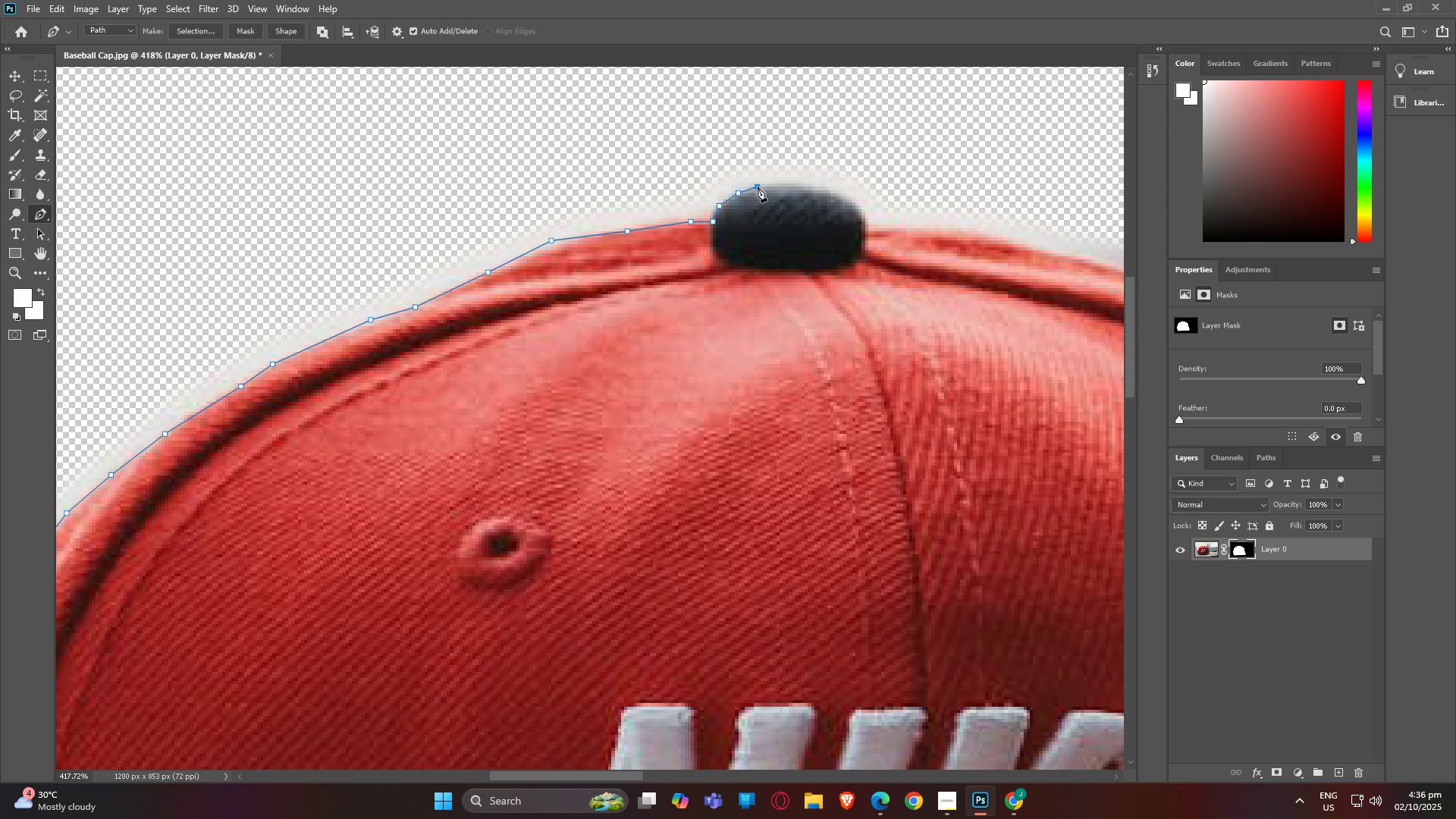 
triple_click([758, 187])
 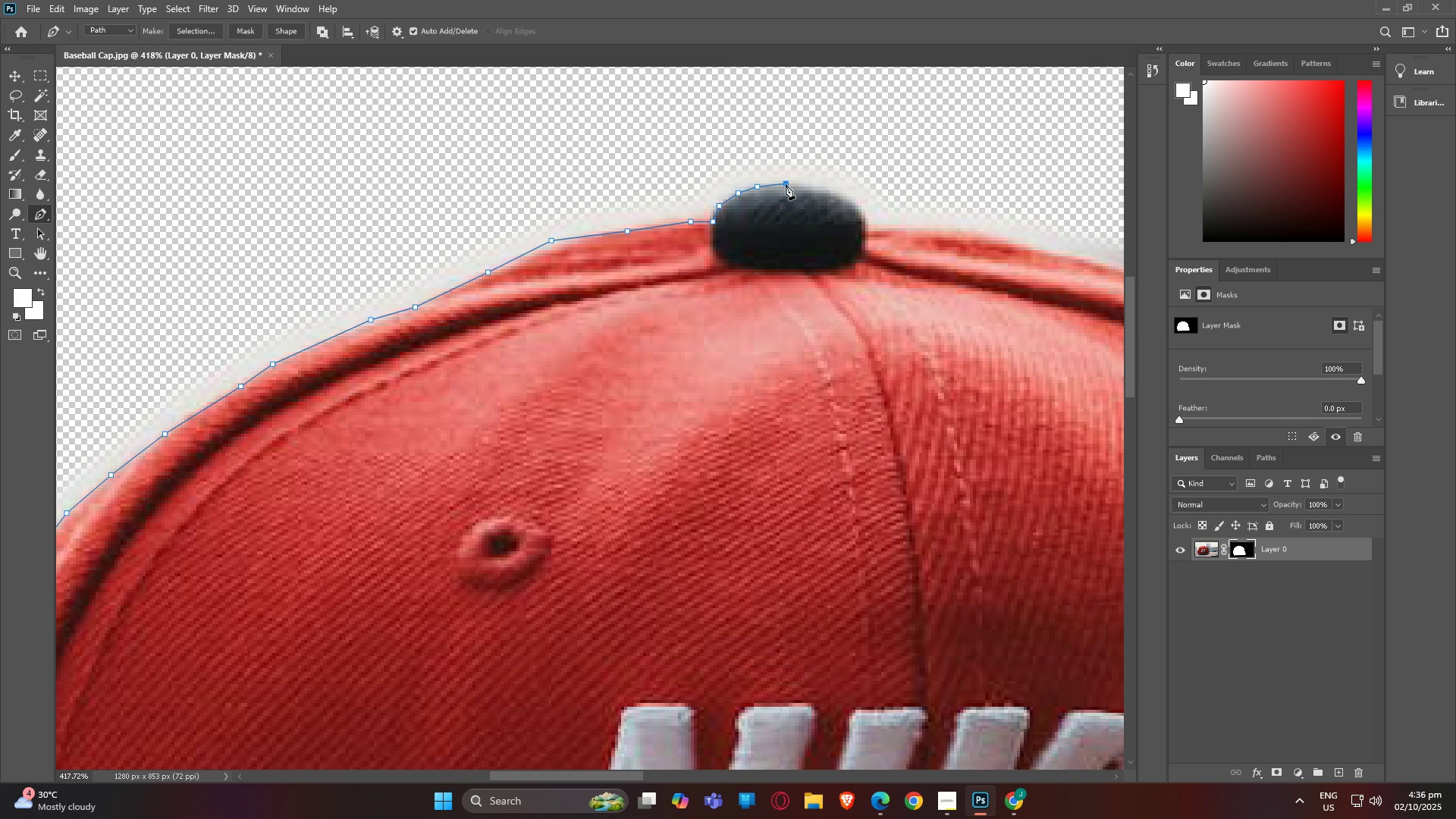 
triple_click([786, 184])
 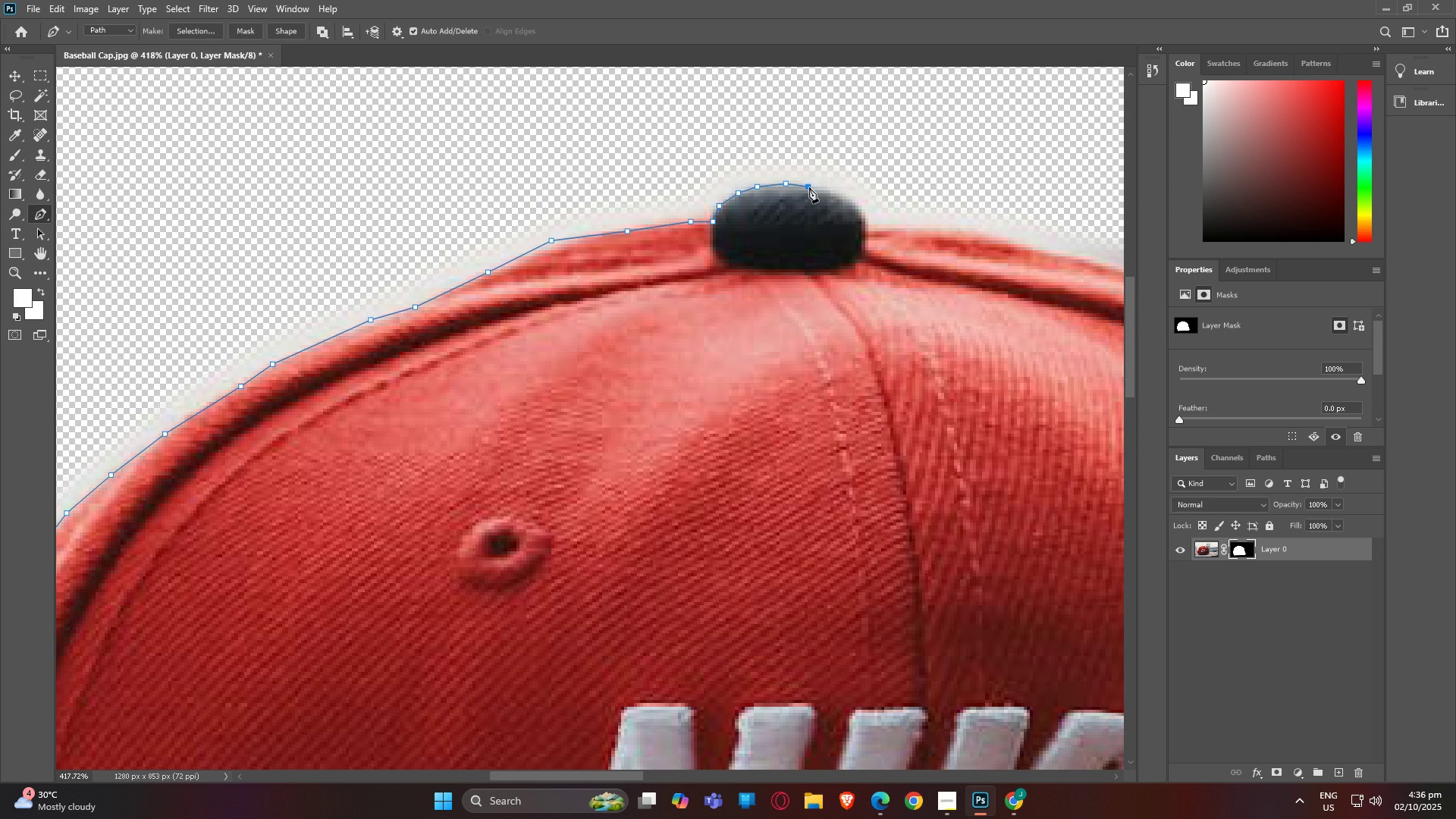 
triple_click([809, 187])
 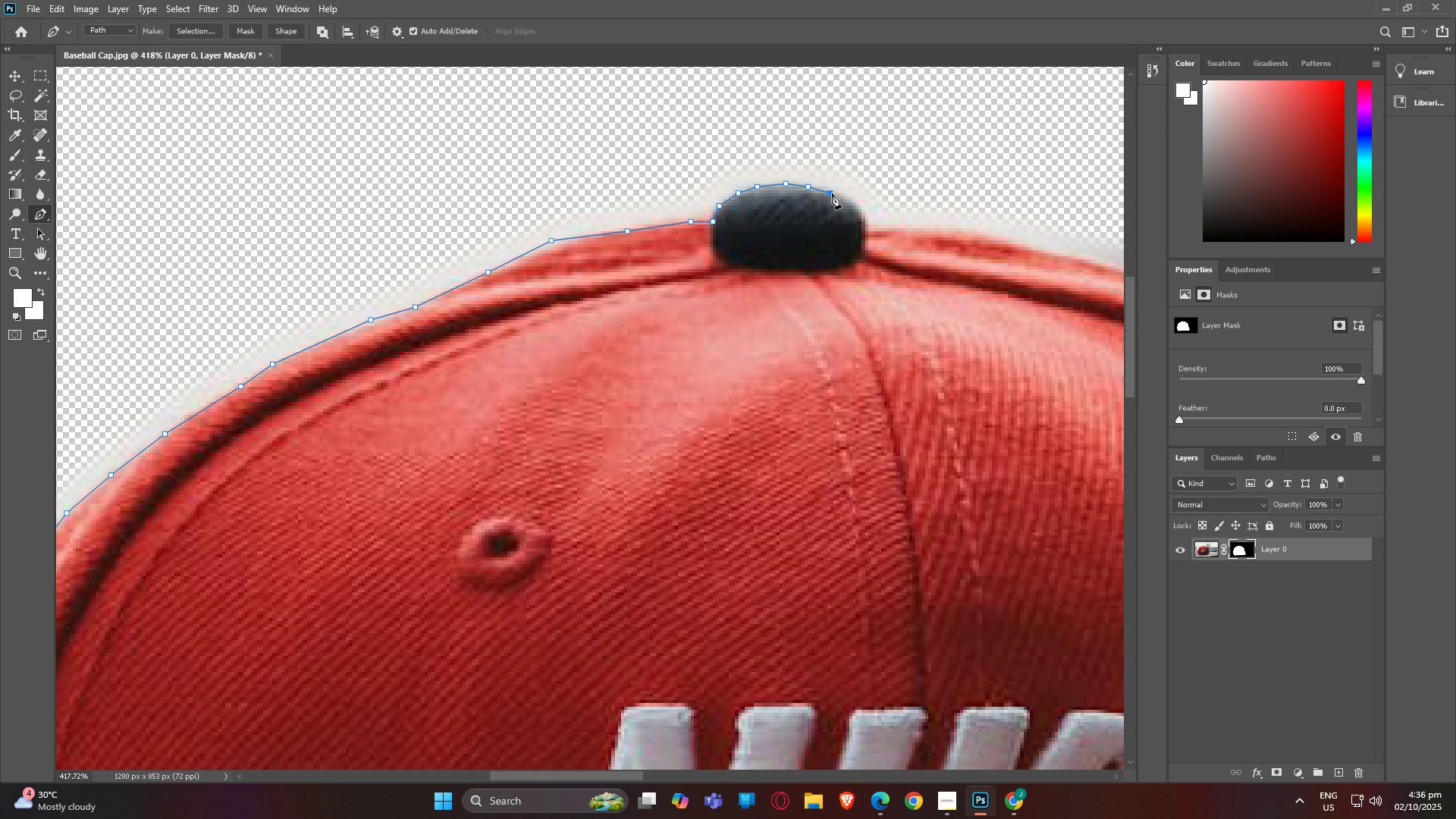 
triple_click([832, 193])
 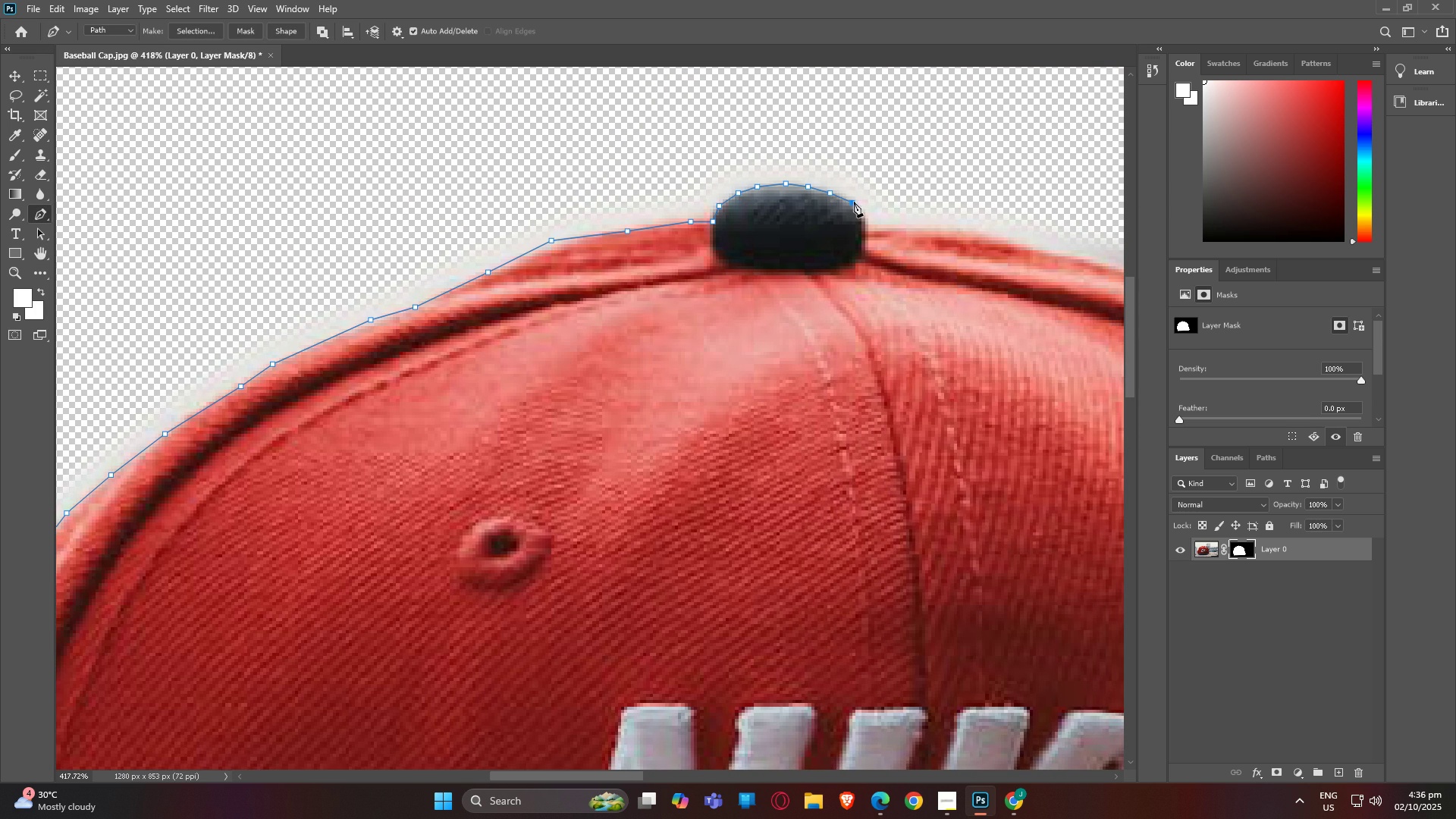 
left_click([854, 202])
 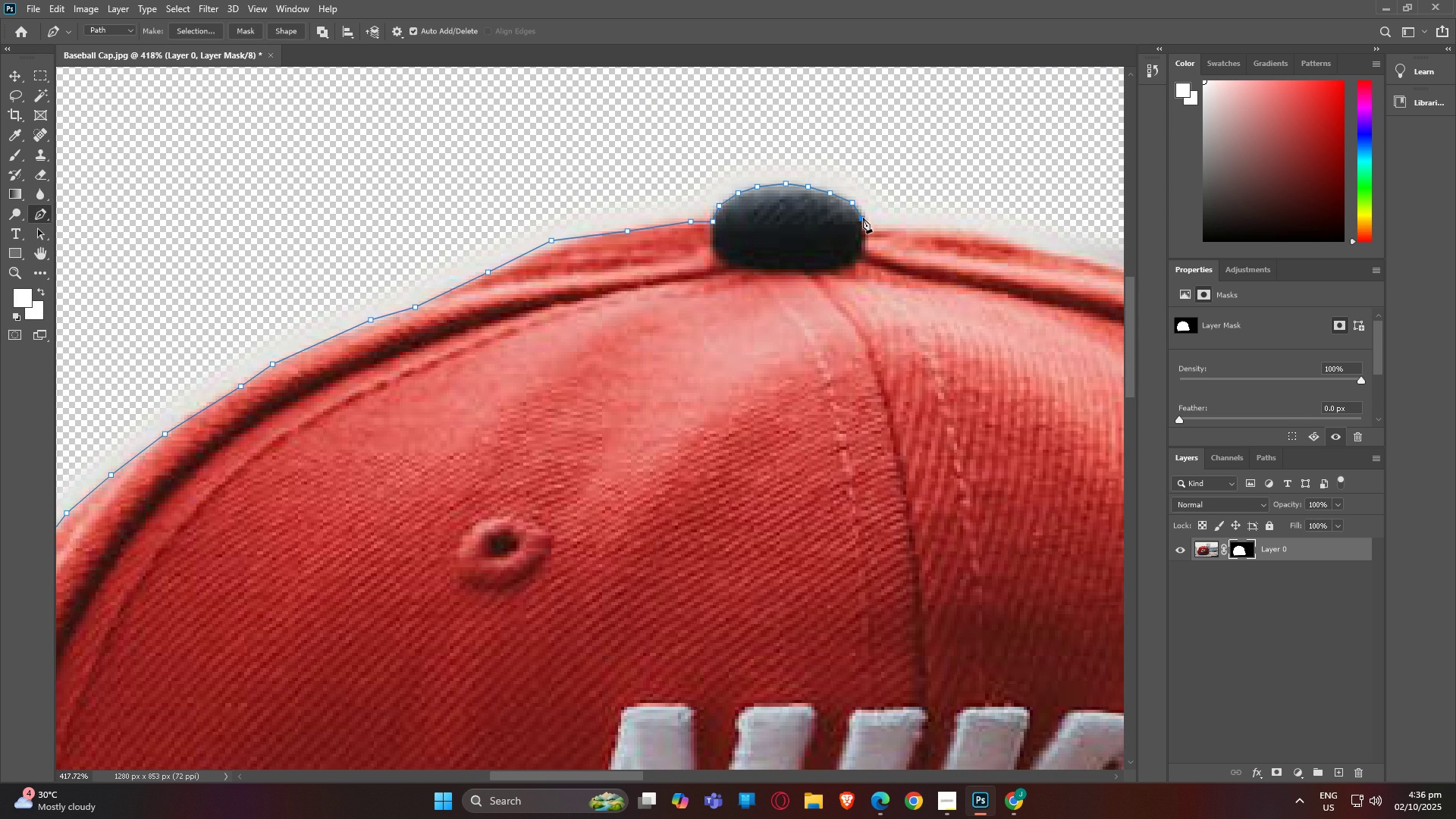 
left_click([863, 218])
 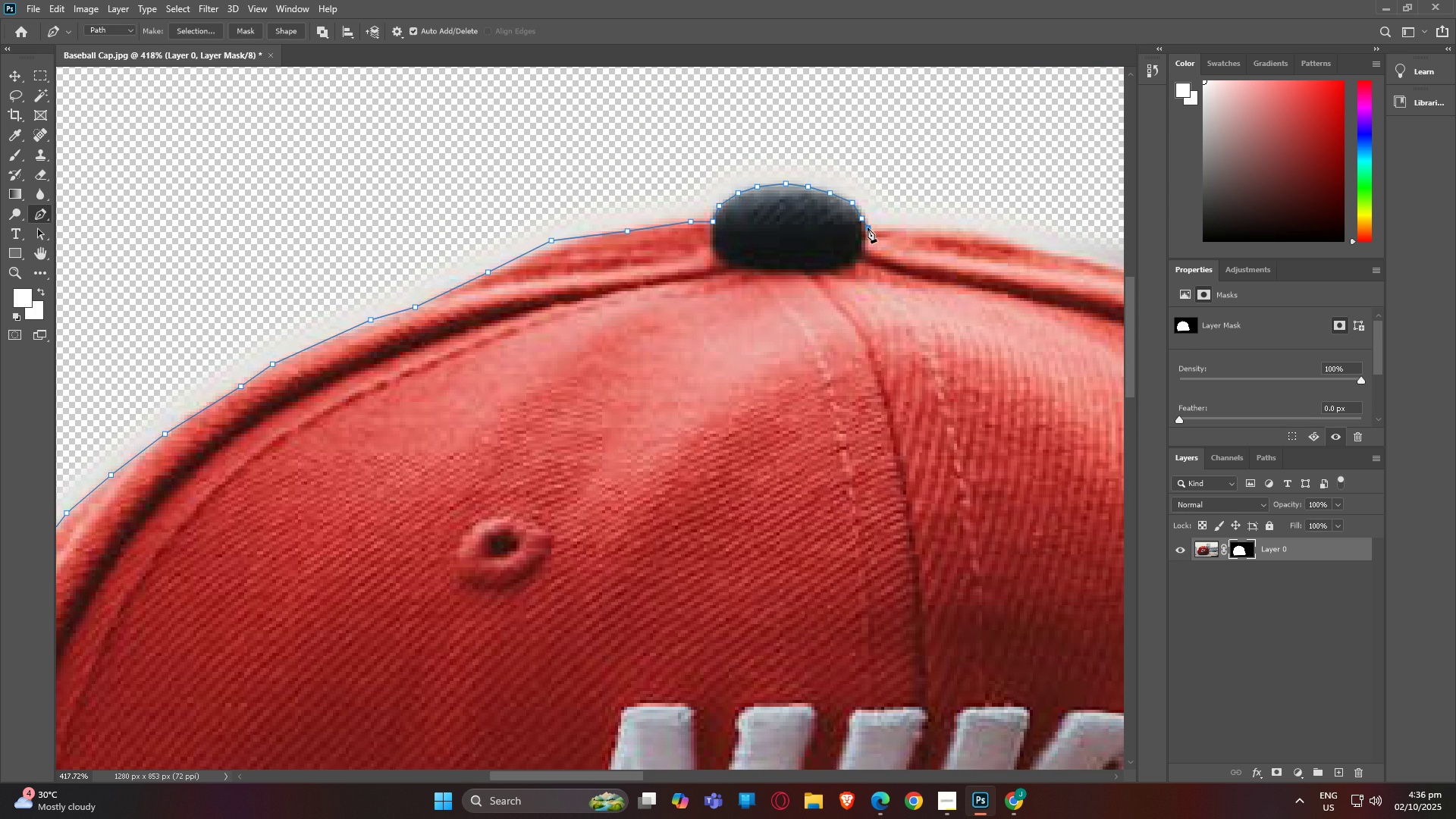 
left_click([868, 228])
 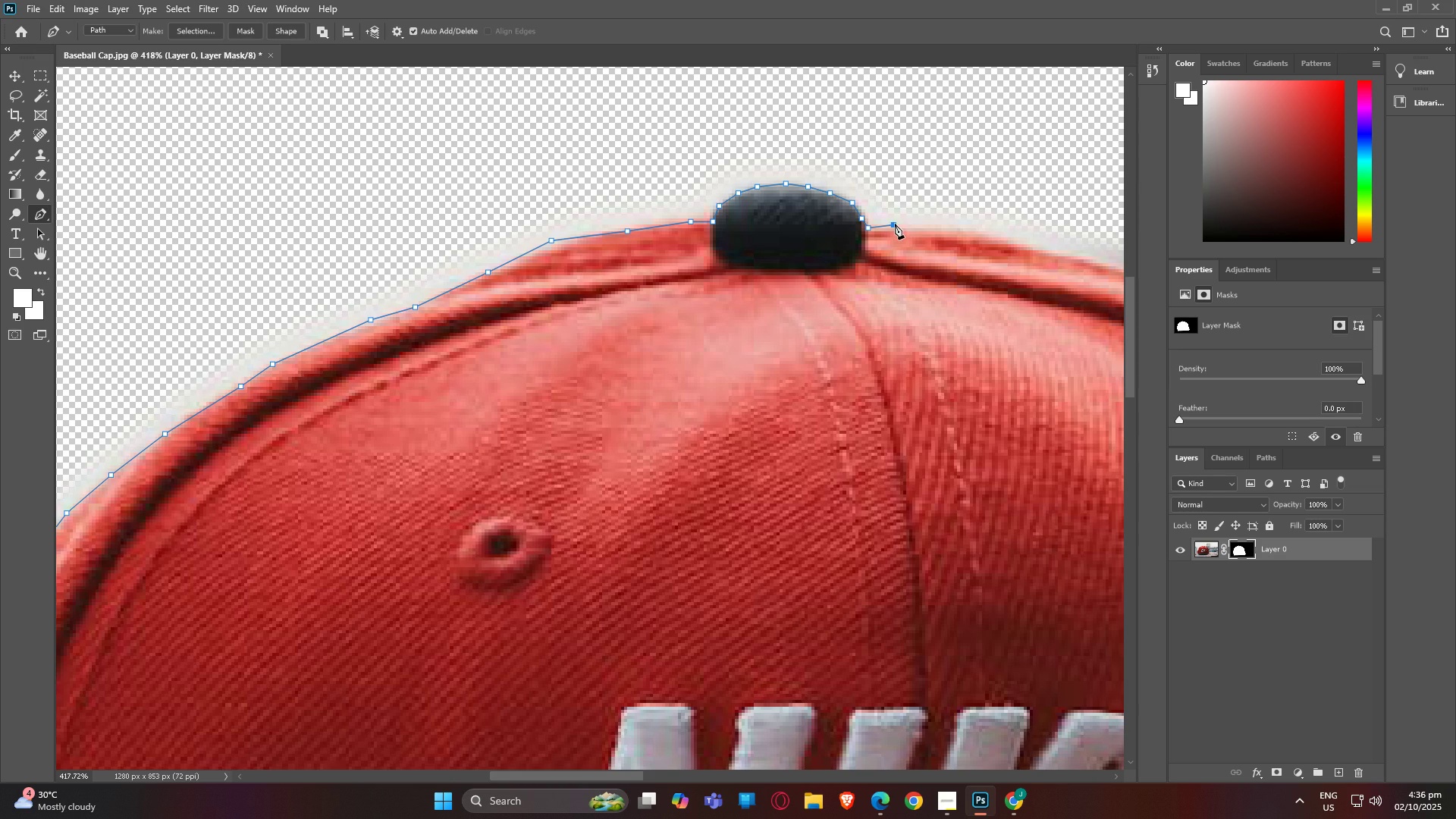 
left_click([895, 224])
 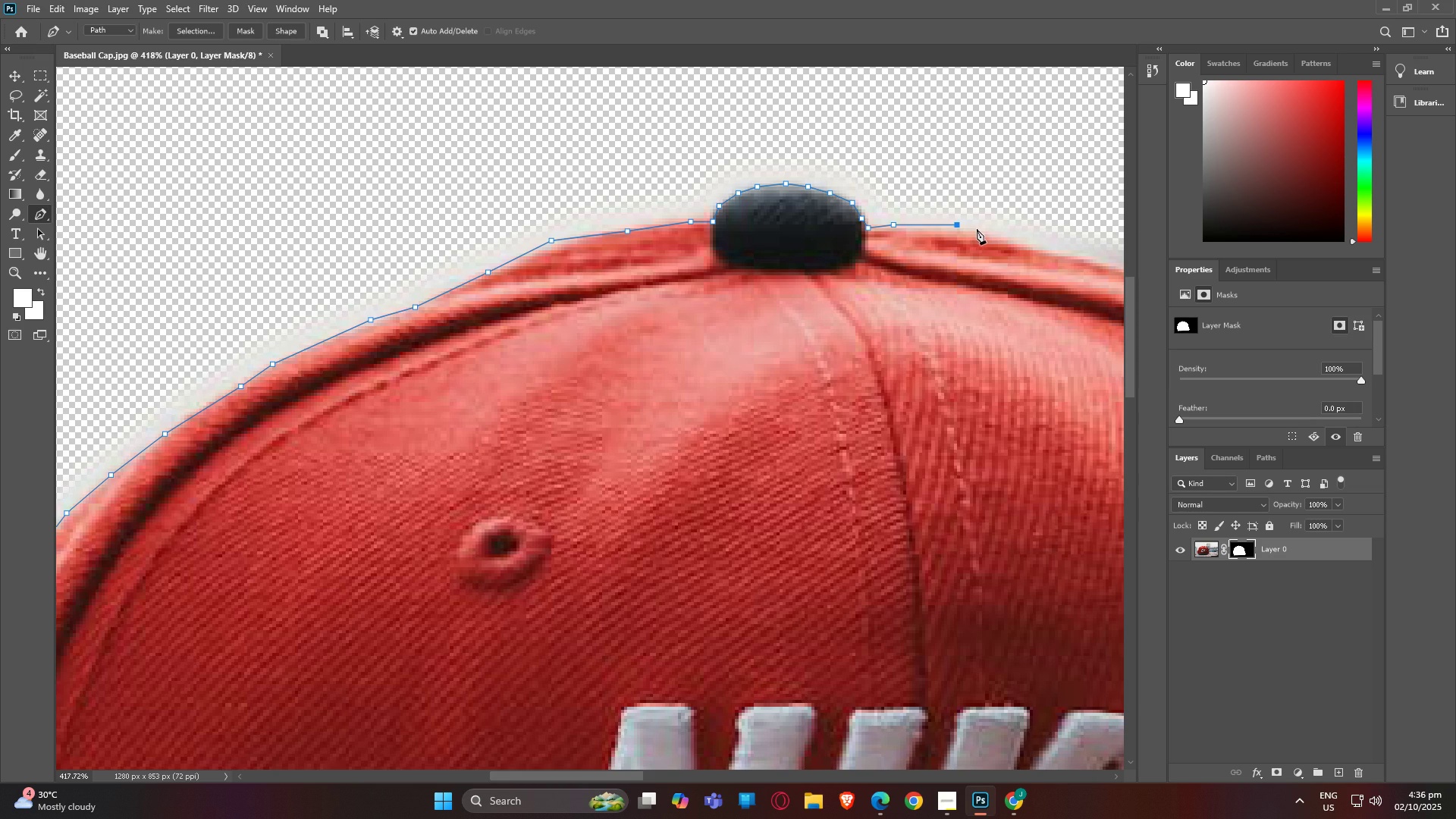 
double_click([977, 229])
 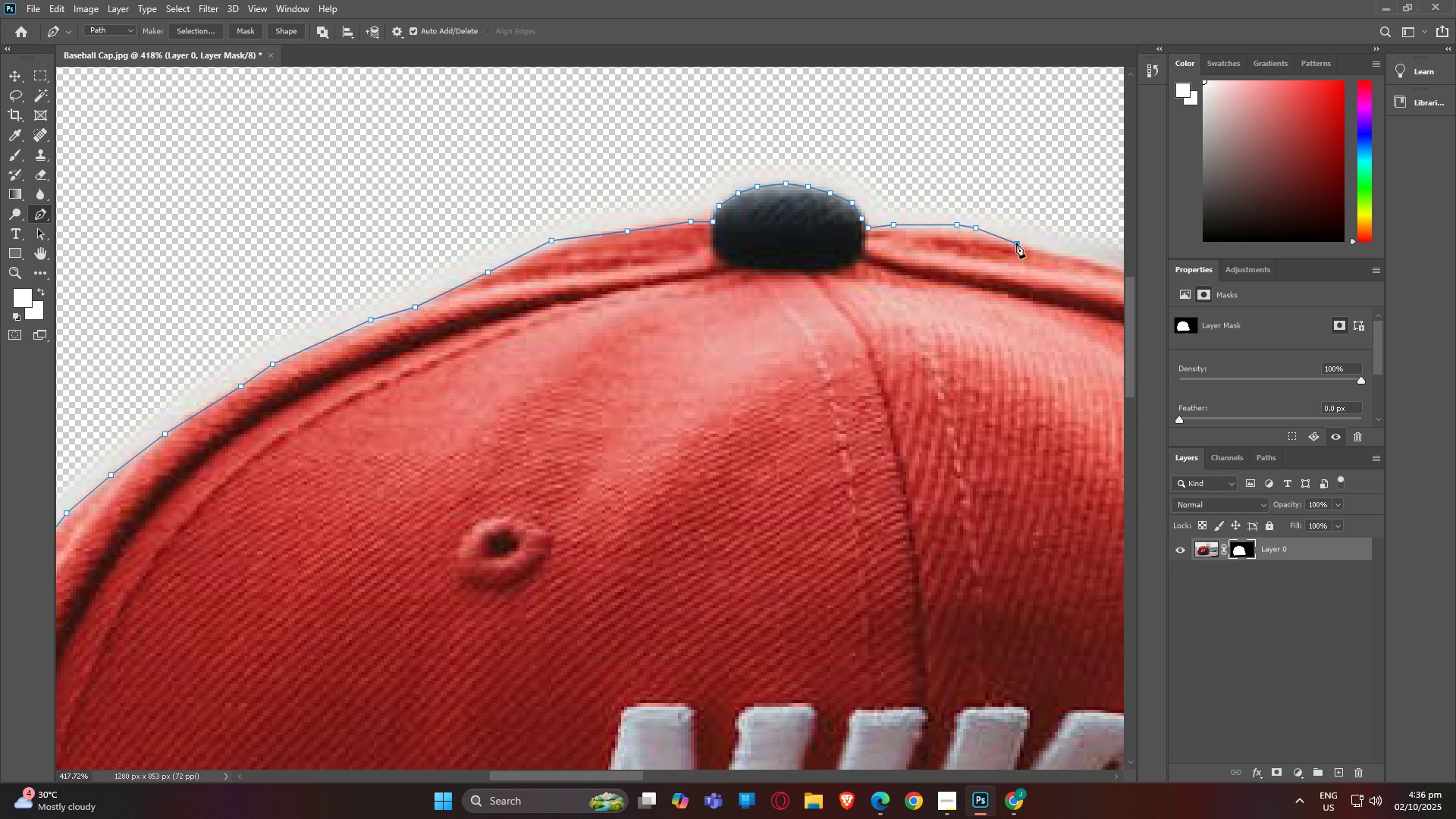 
left_click([1016, 243])
 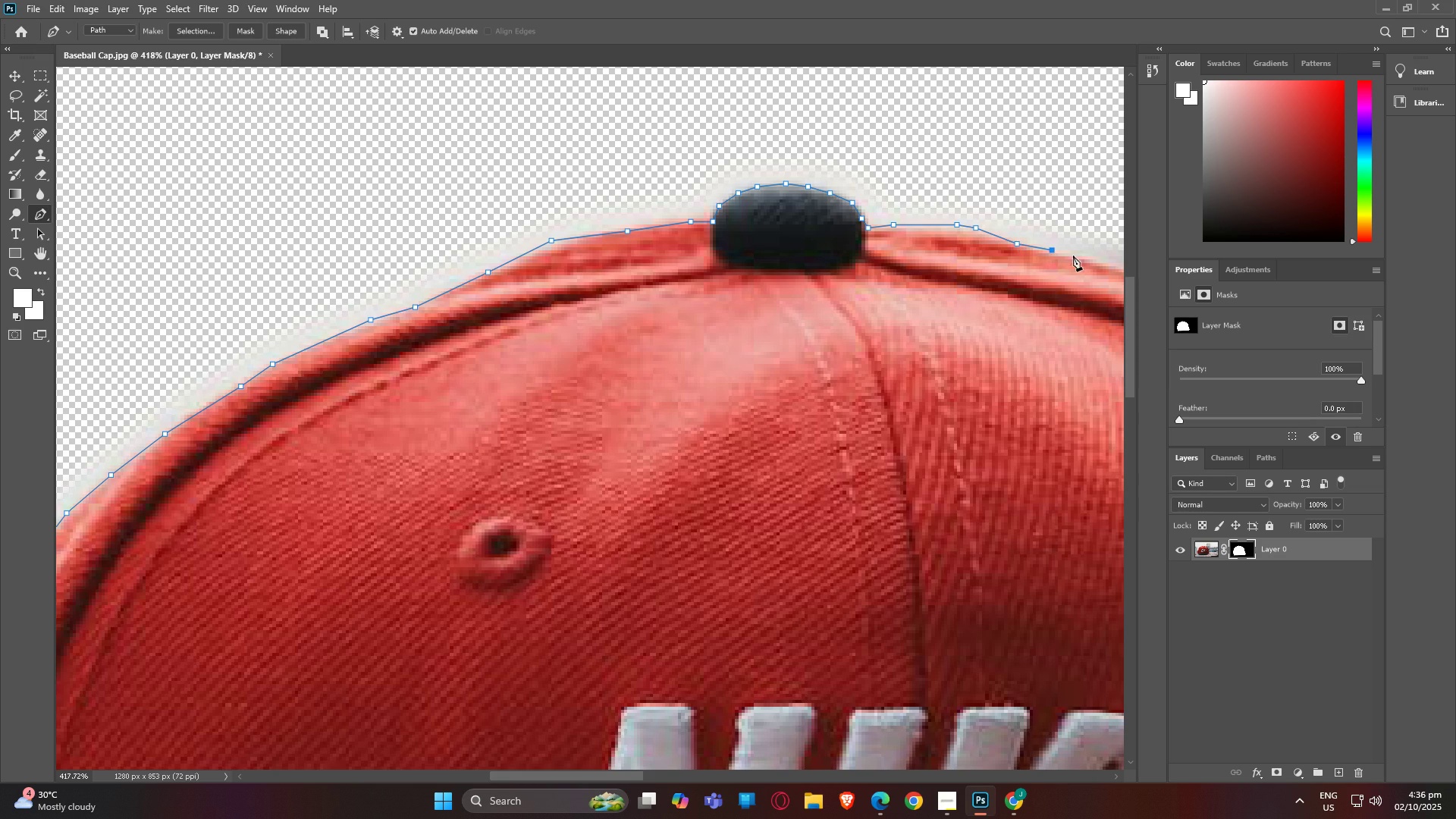 
type(hp)
 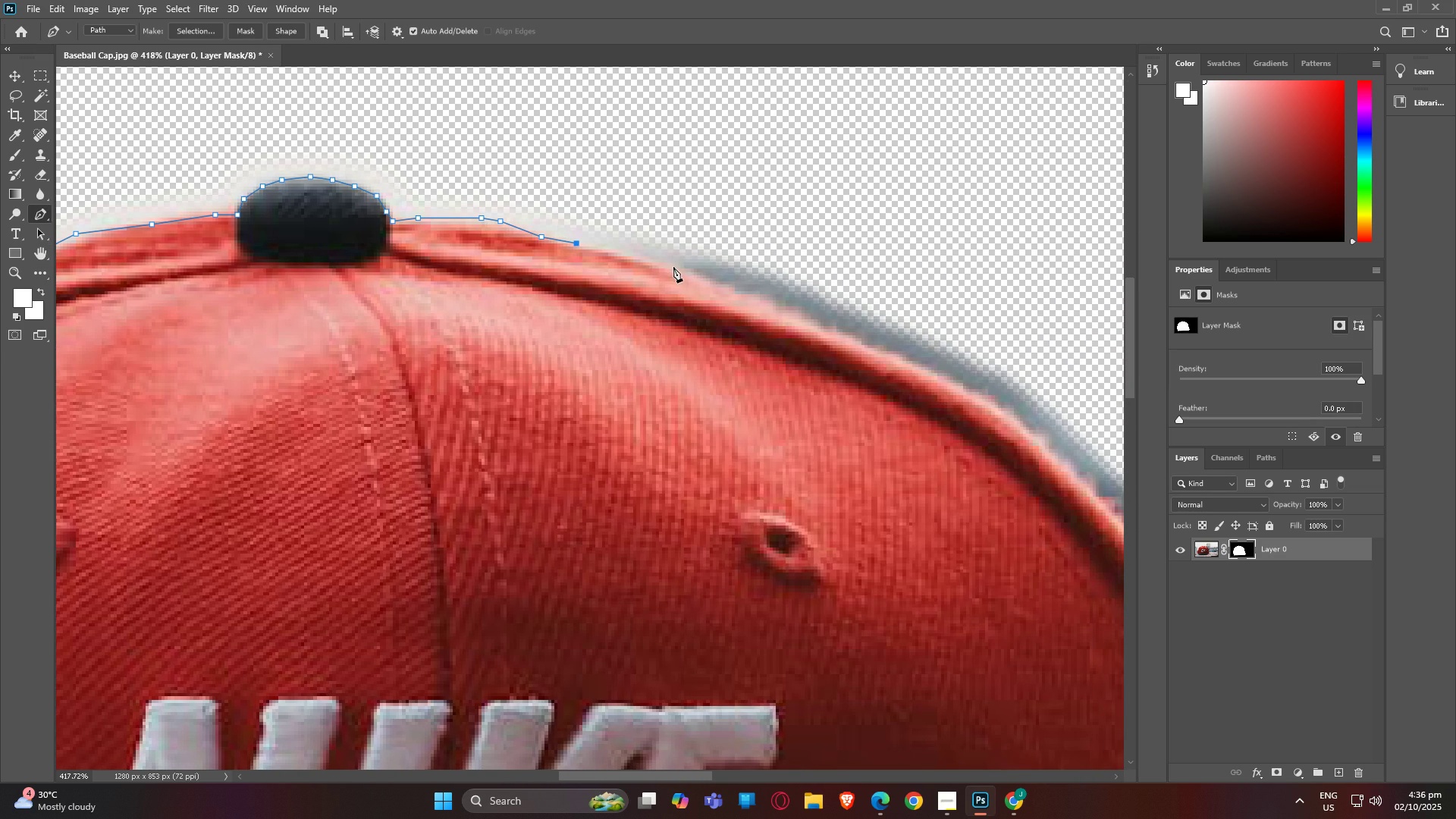 
left_click([679, 272])
 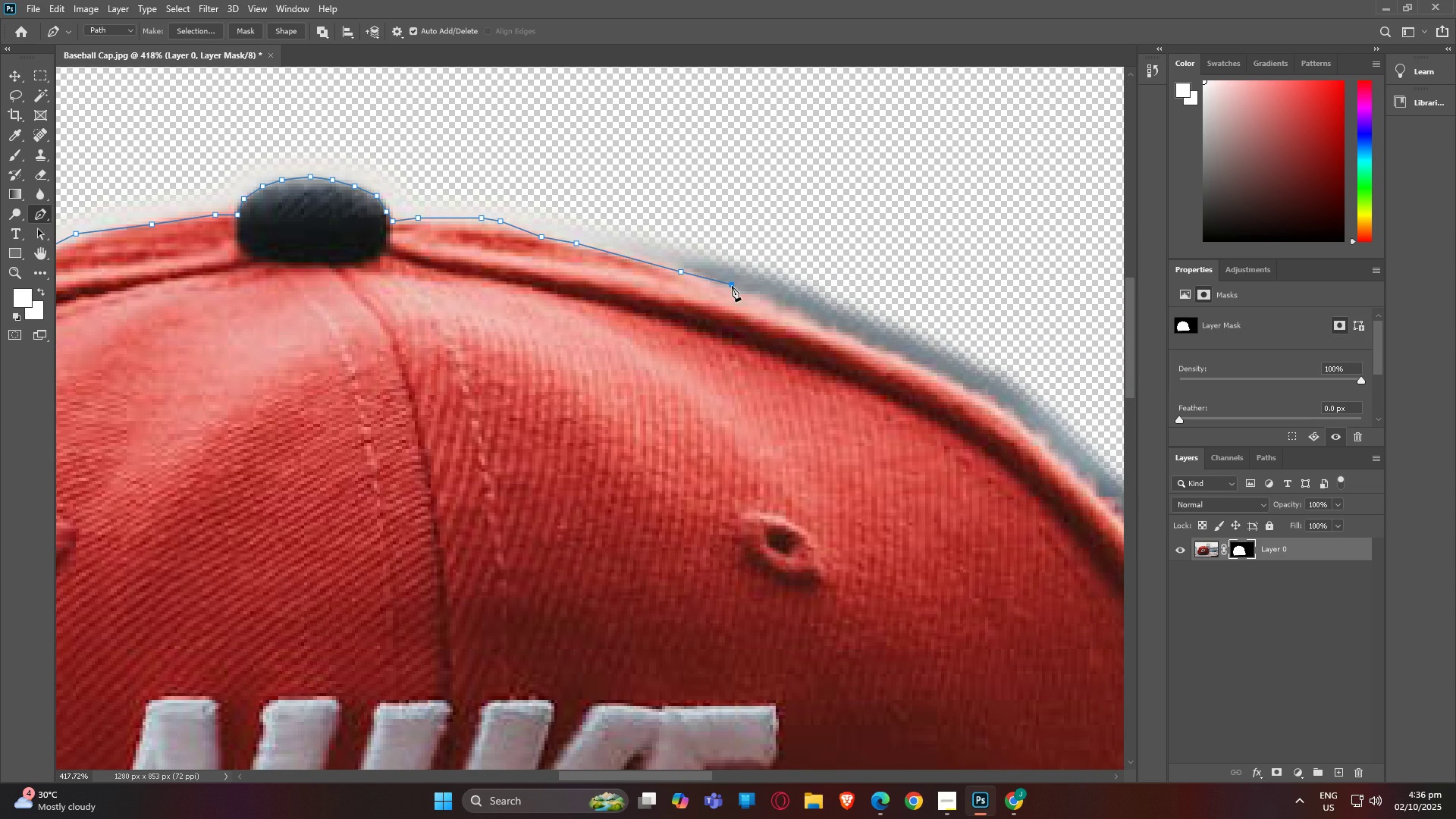 
left_click([732, 286])
 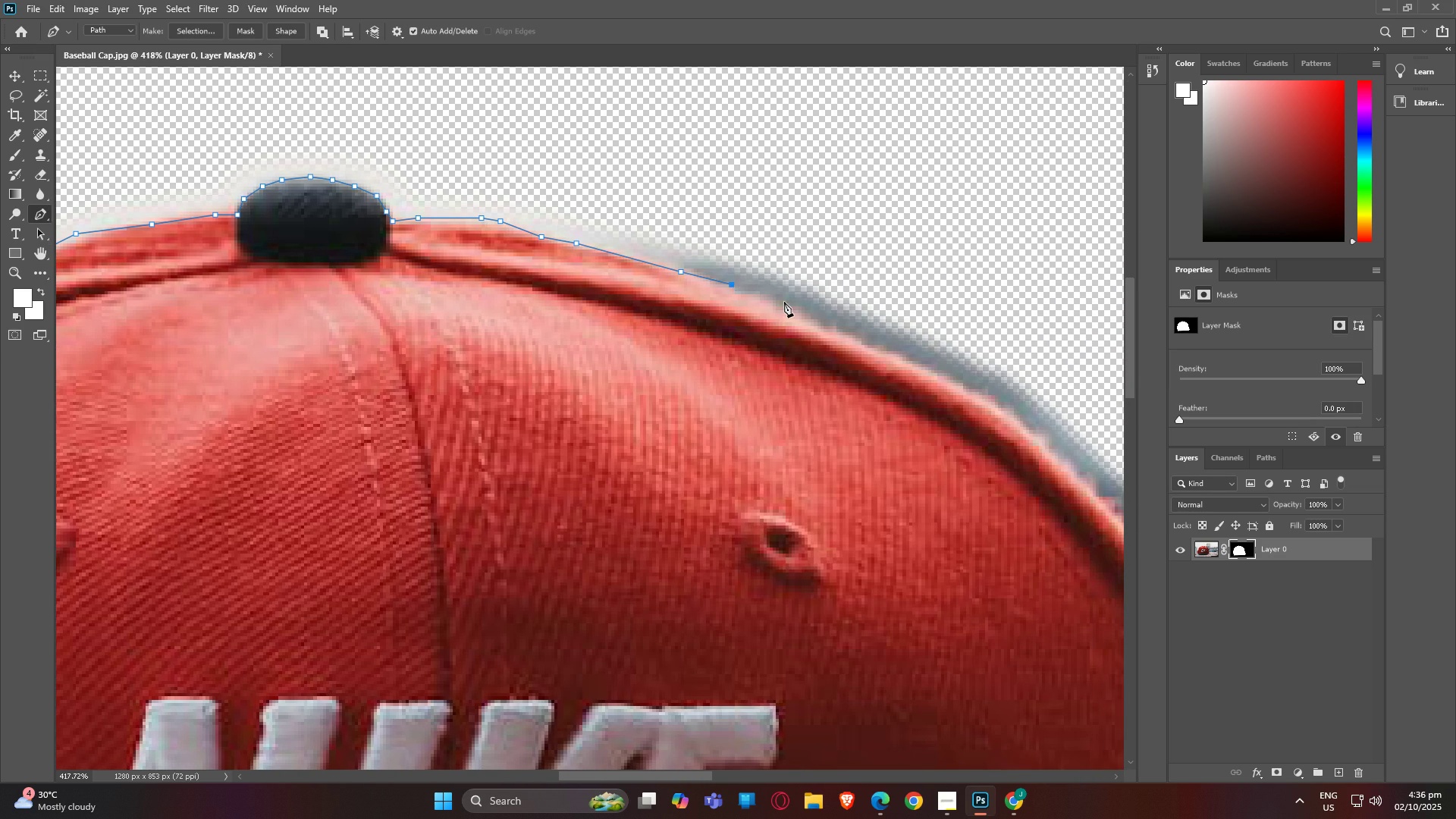 
left_click([784, 302])
 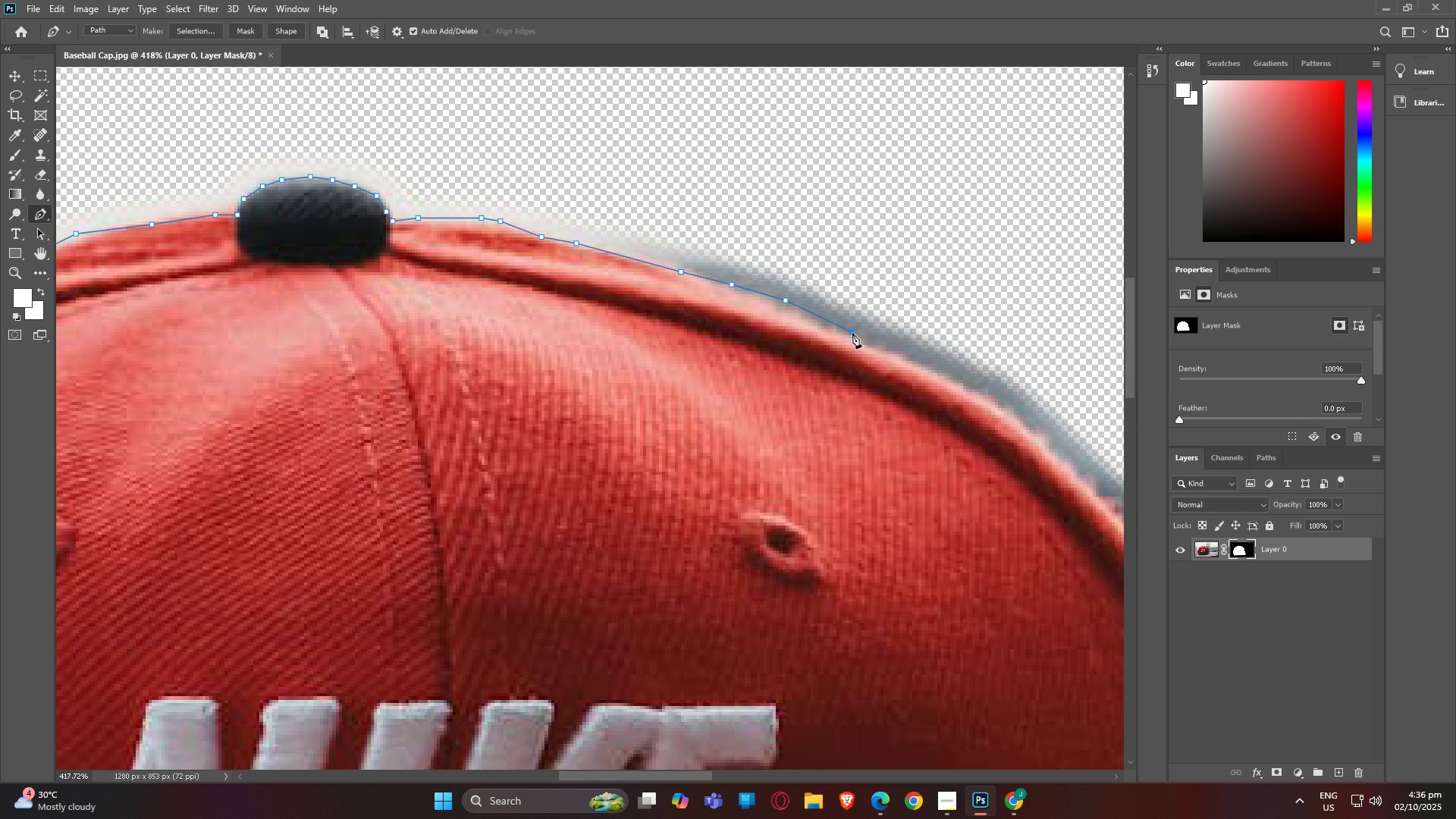 
left_click([852, 333])
 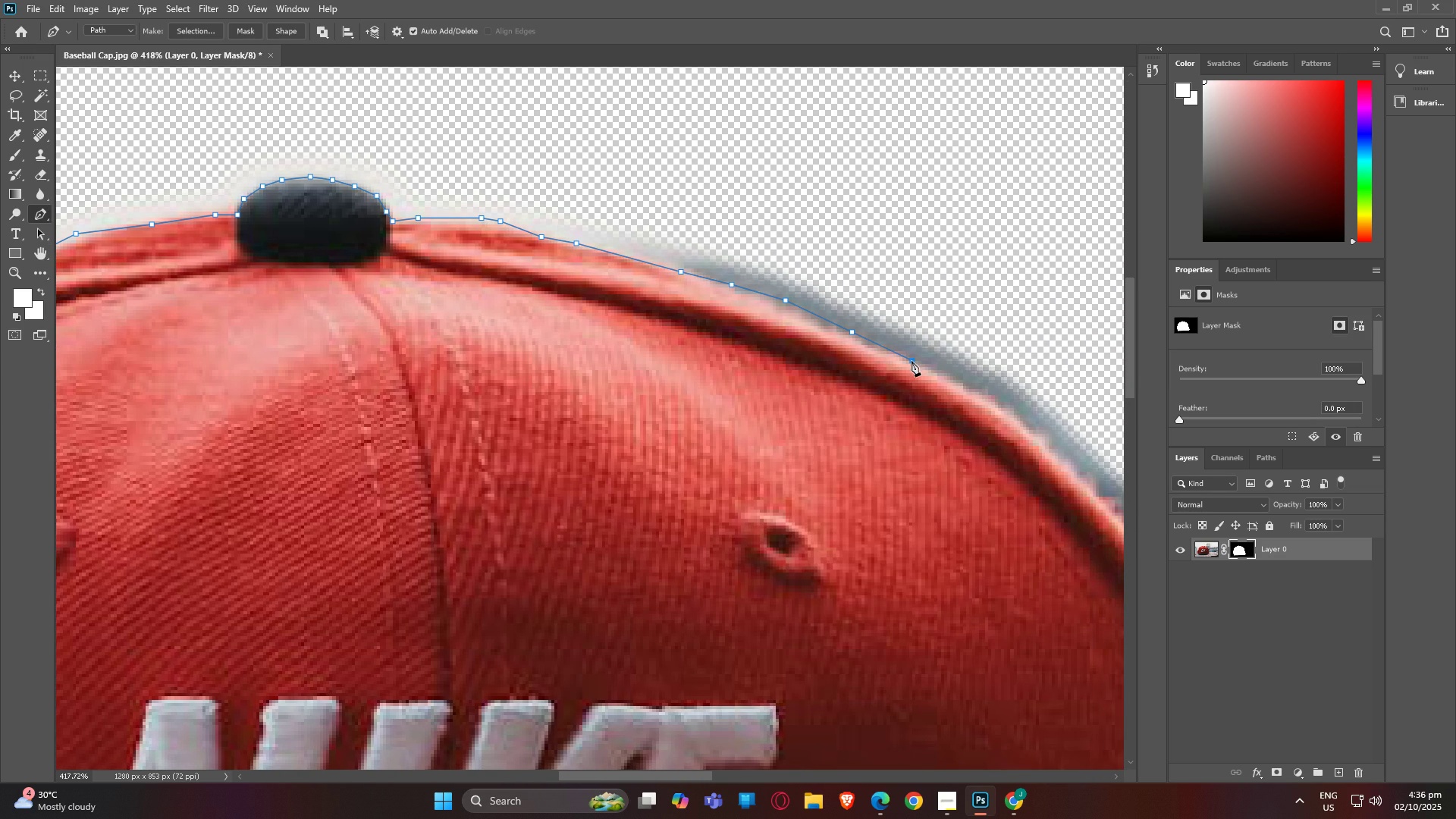 
left_click([912, 361])
 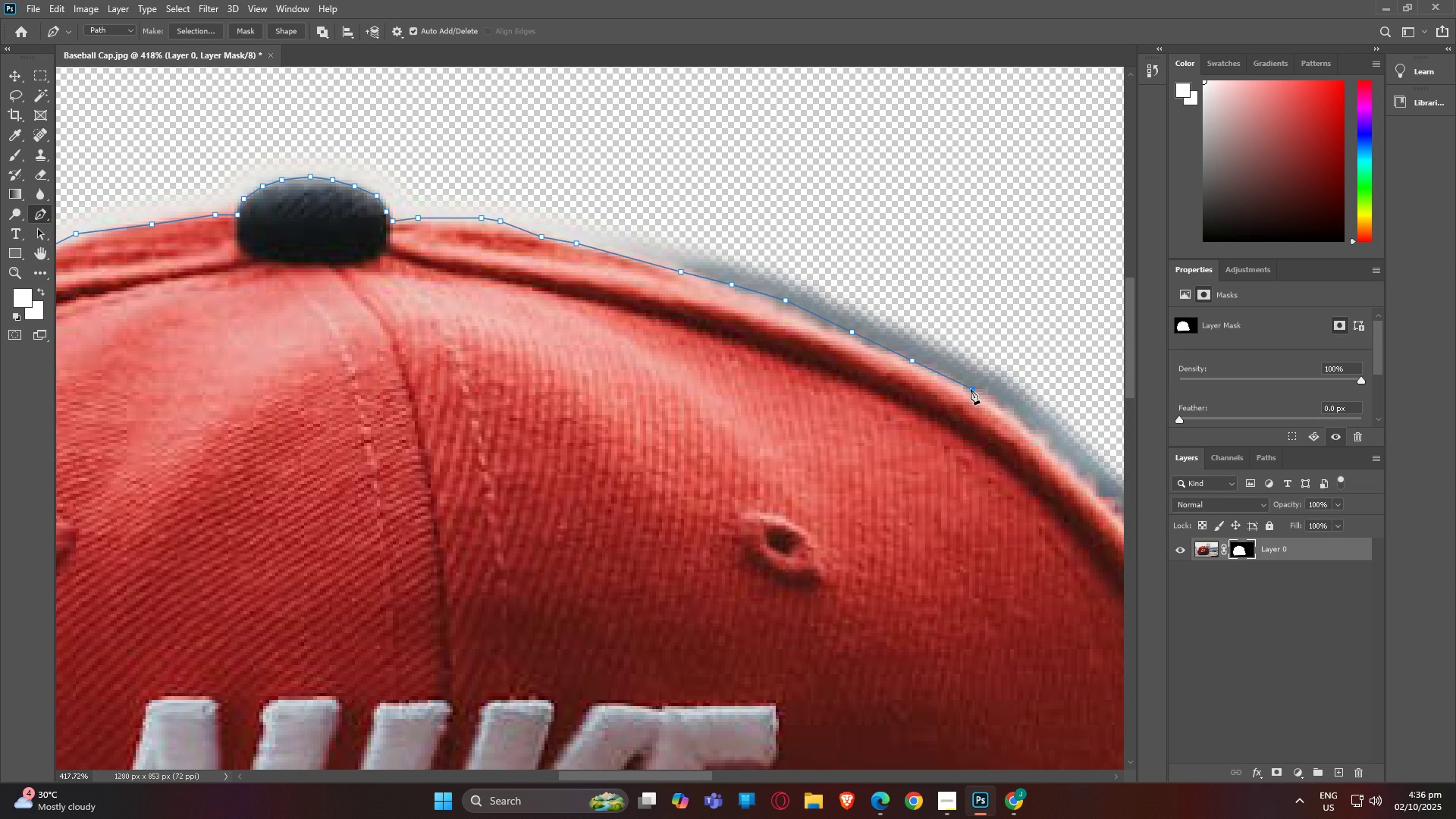 
left_click([971, 389])
 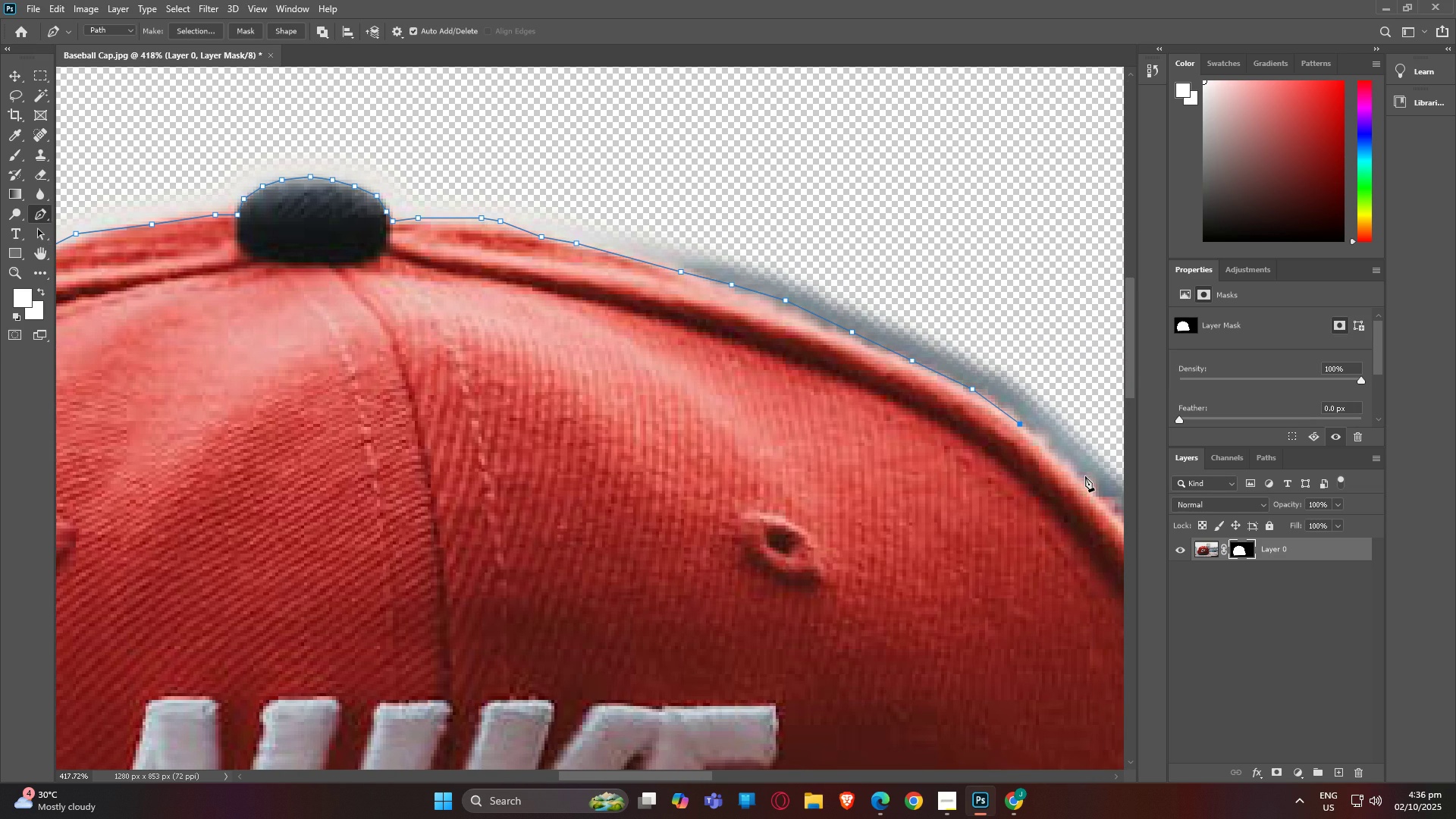 
left_click([1085, 486])
 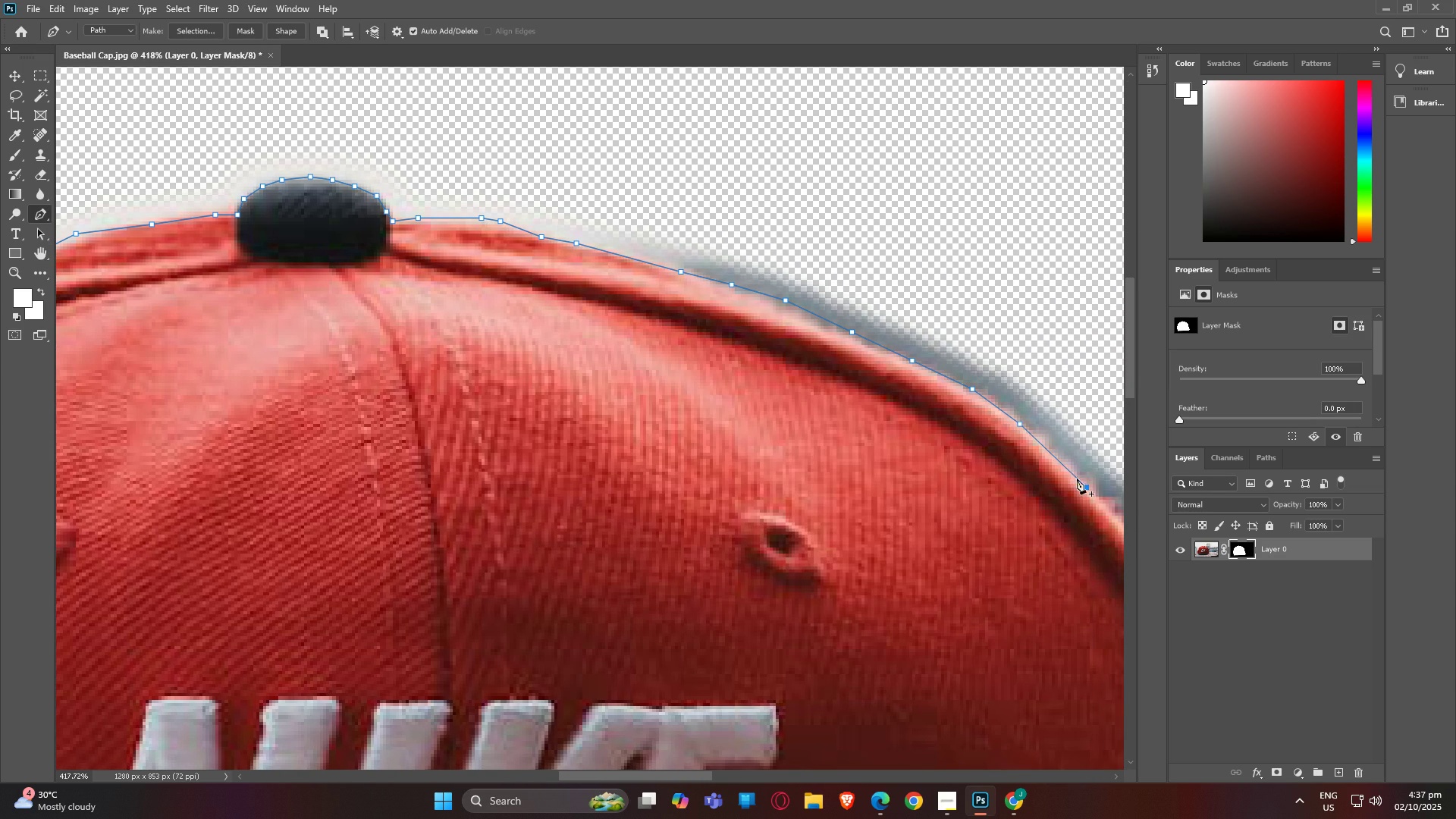 
type(hphp)
 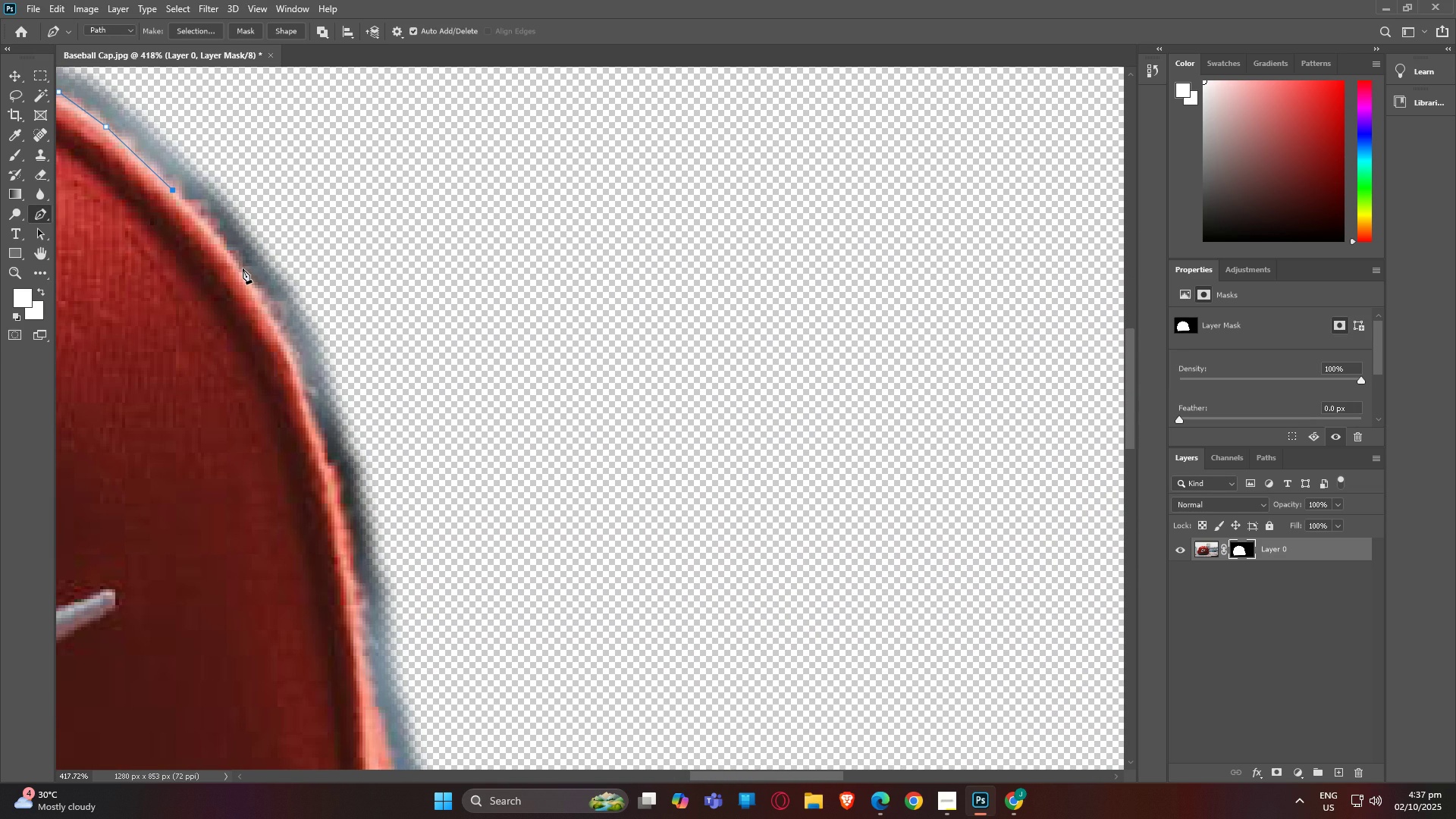 
left_click([243, 268])
 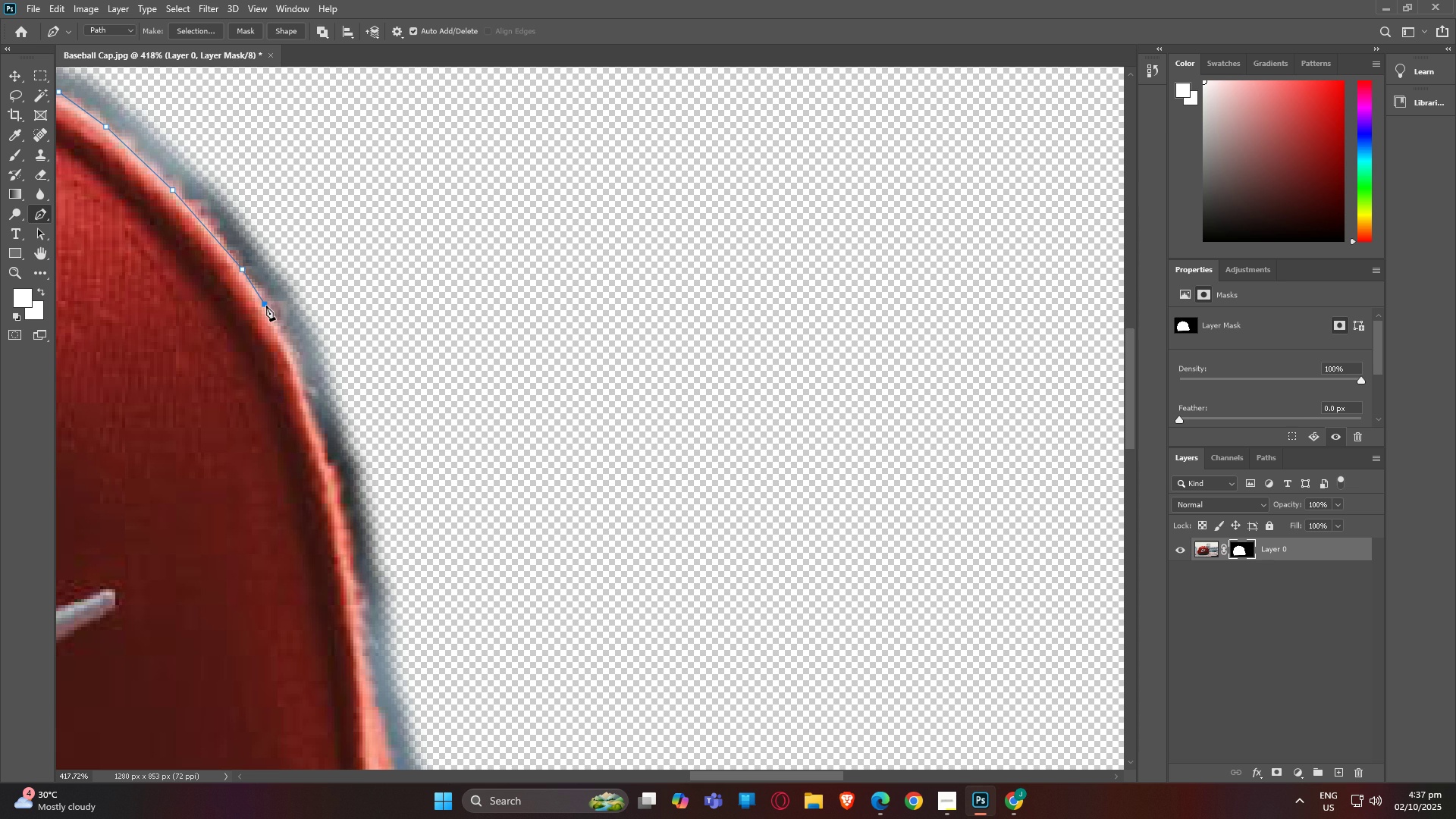 
left_click([266, 306])
 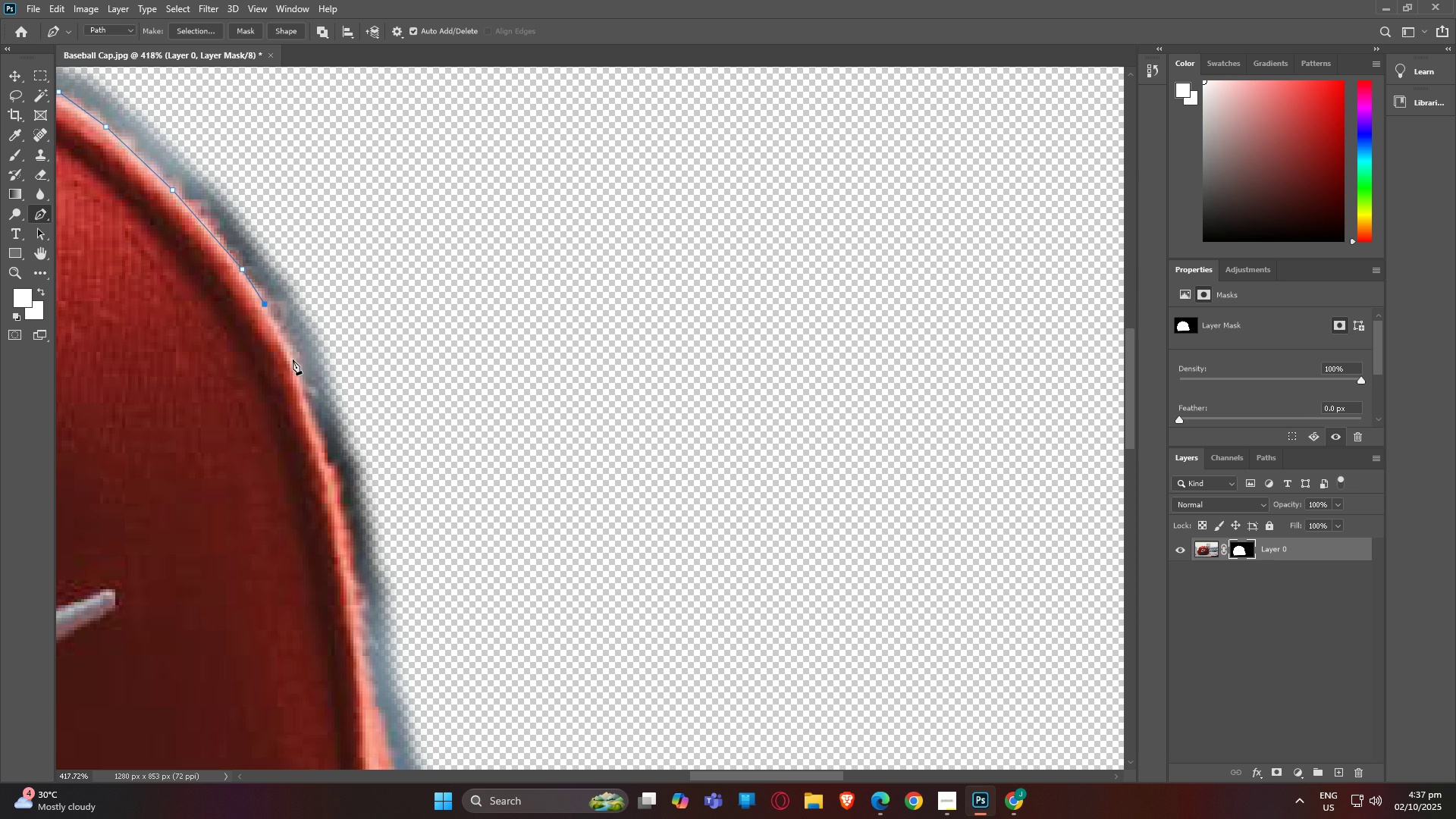 
left_click([293, 359])
 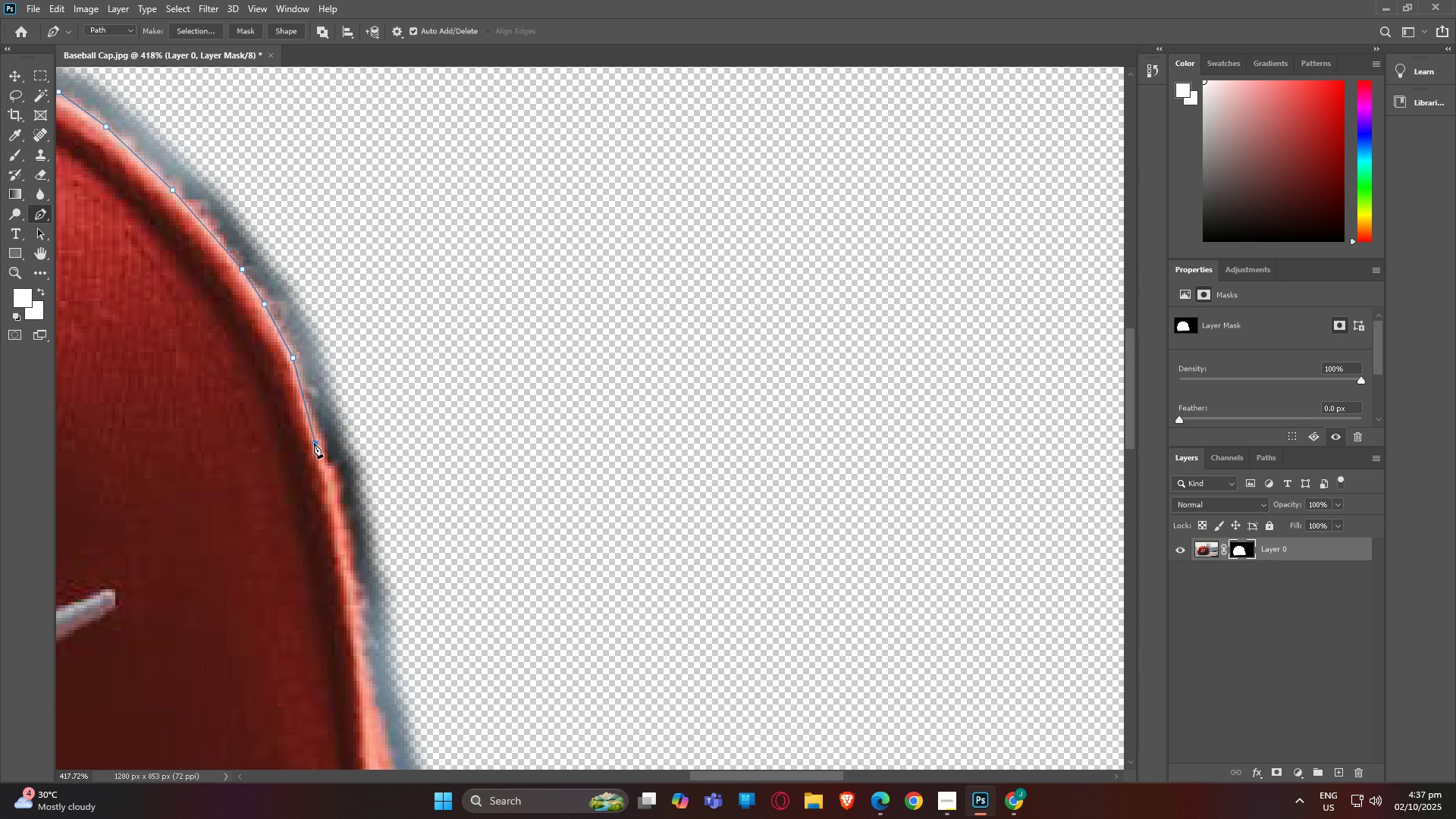 
left_click([314, 443])